 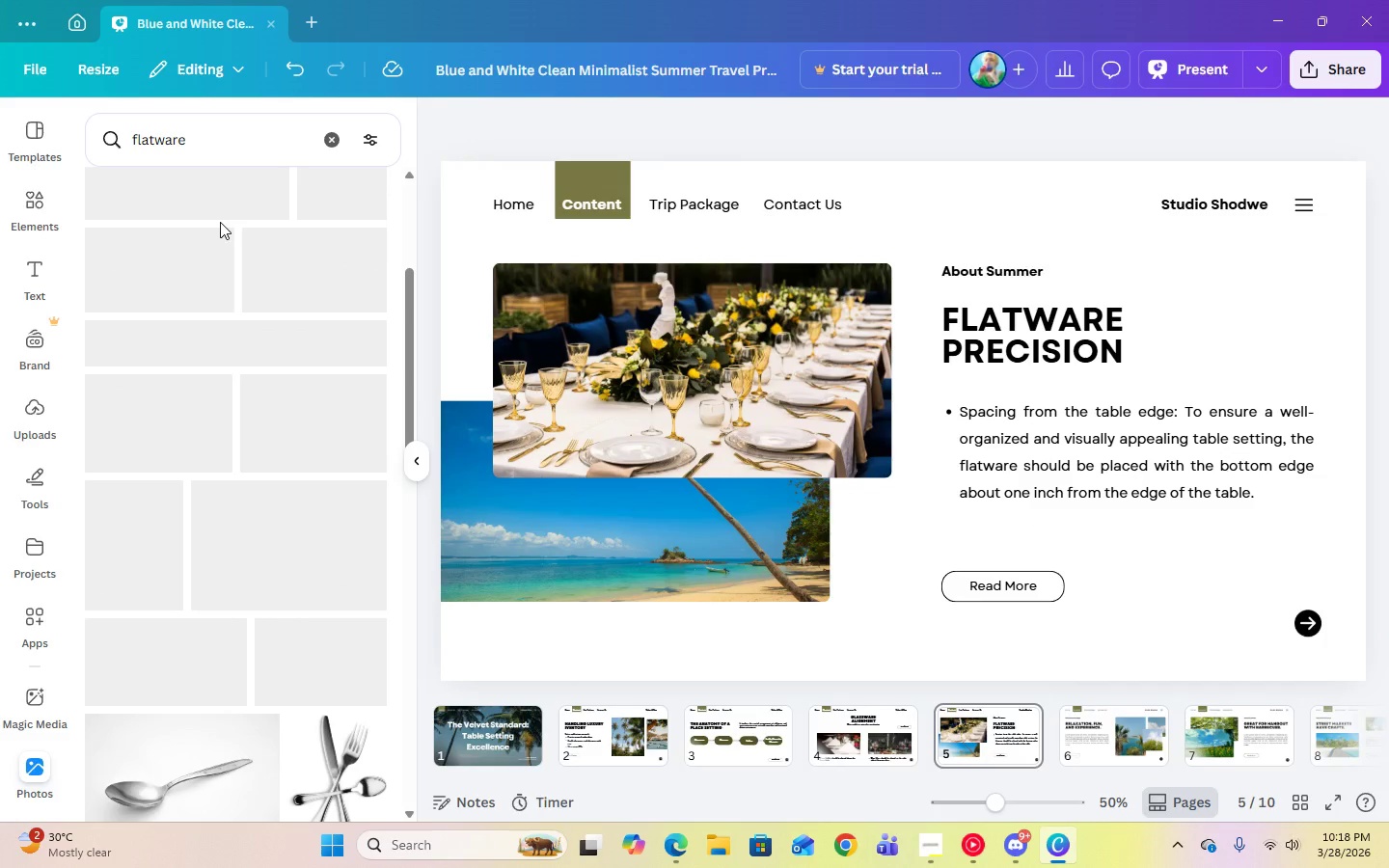 
scroll: coordinate [328, 306], scroll_direction: up, amount: 4.0
 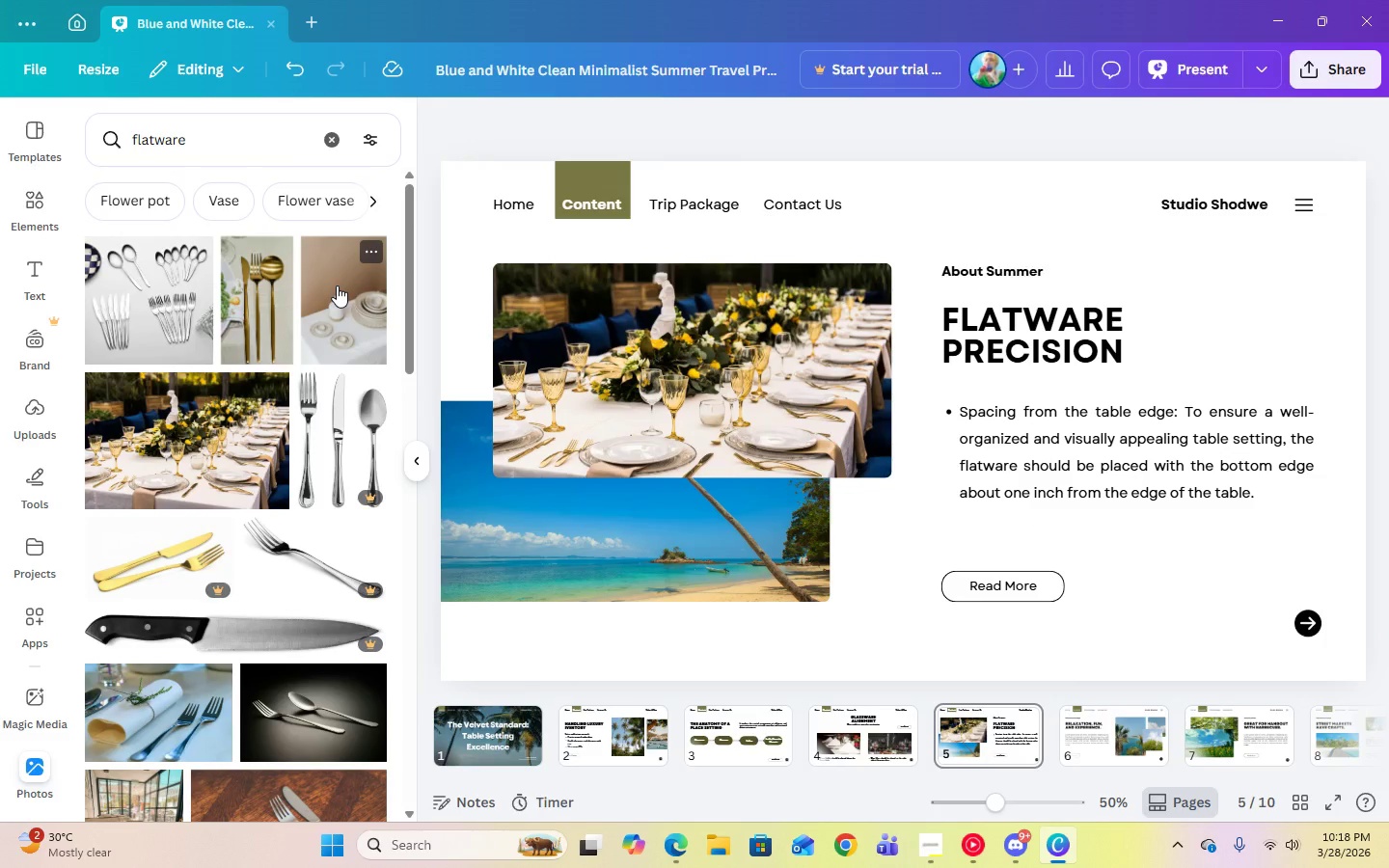 
scroll: coordinate [337, 285], scroll_direction: down, amount: 12.0
 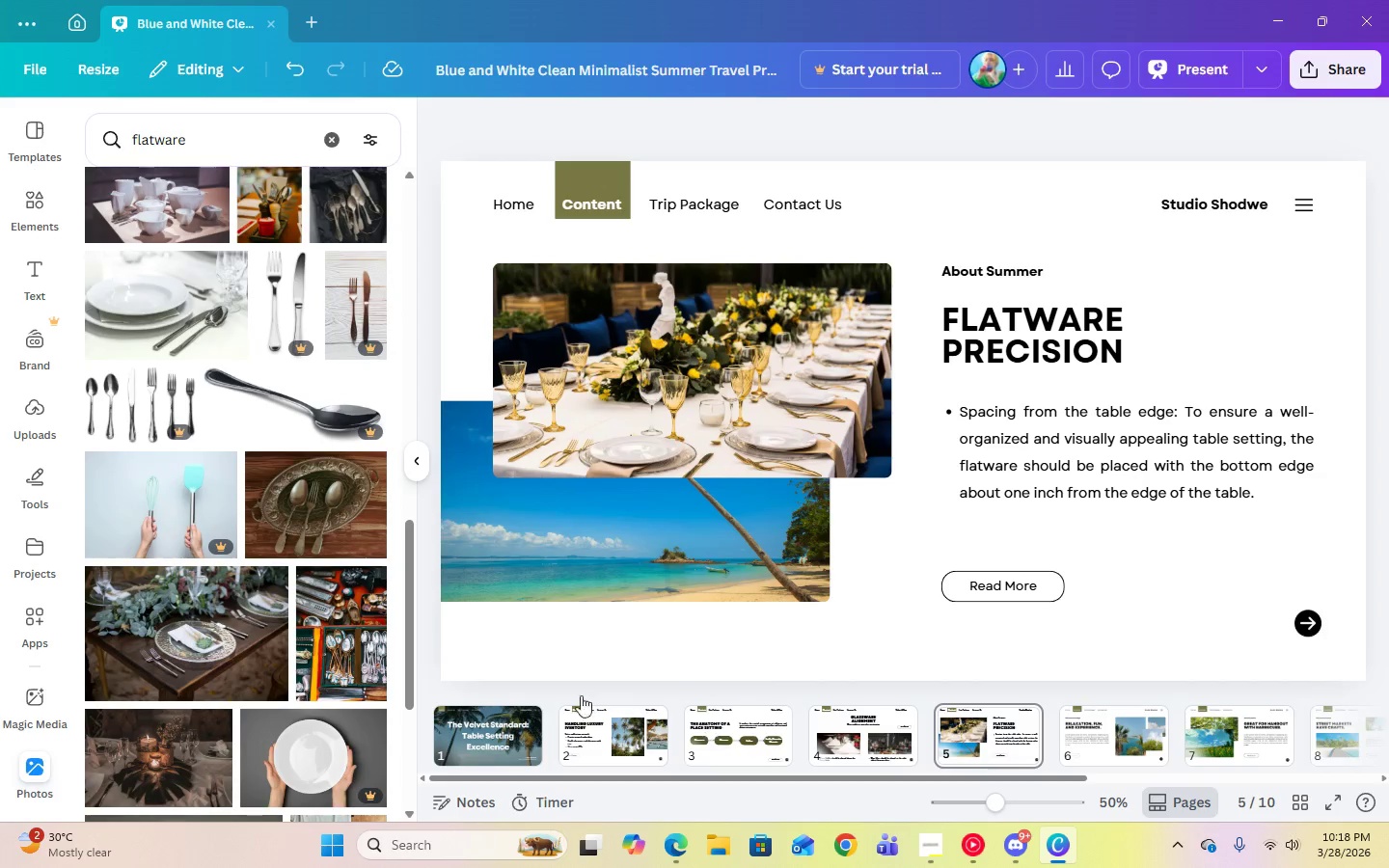 
left_click([567, 579])
 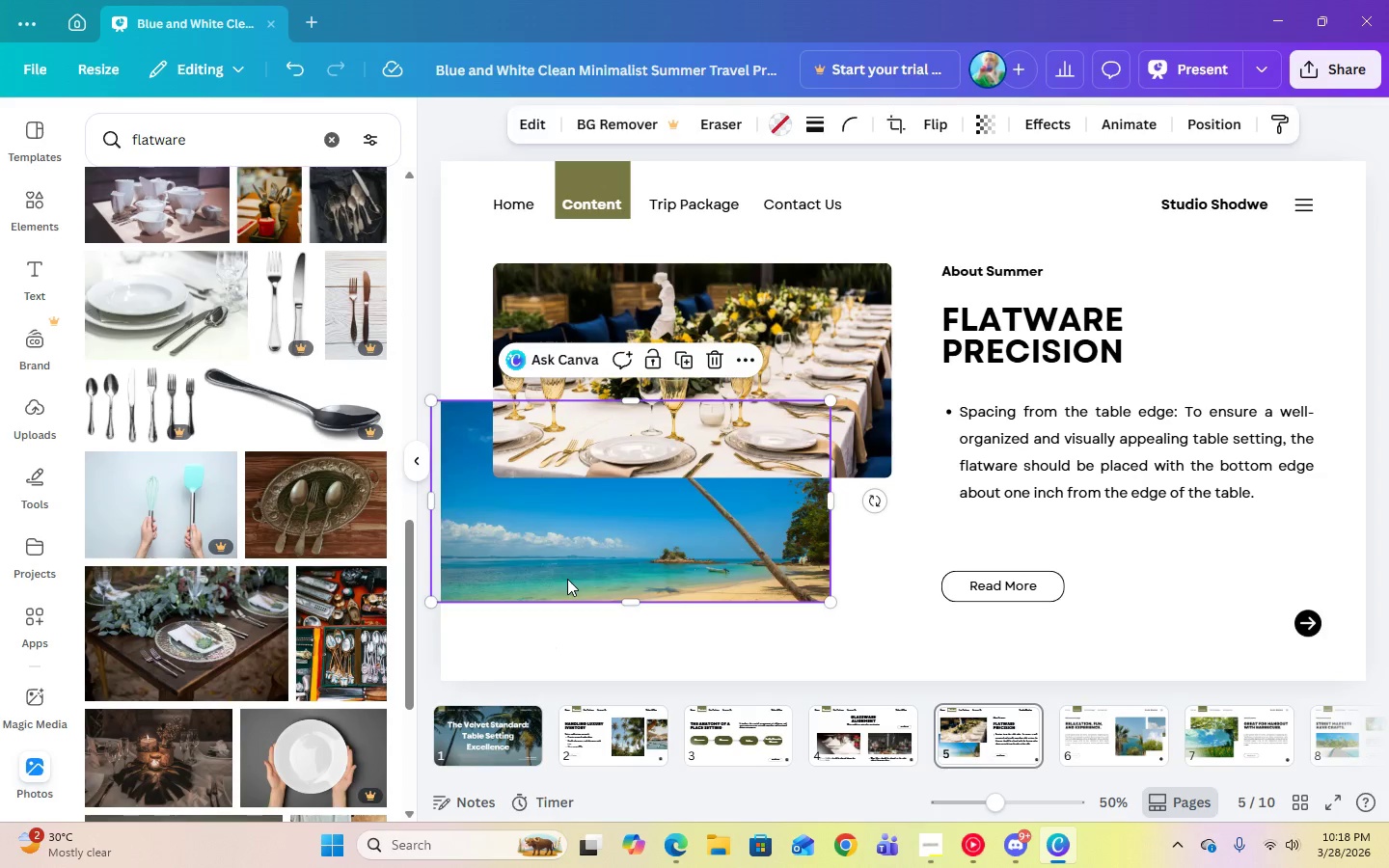 
key(Delete)
 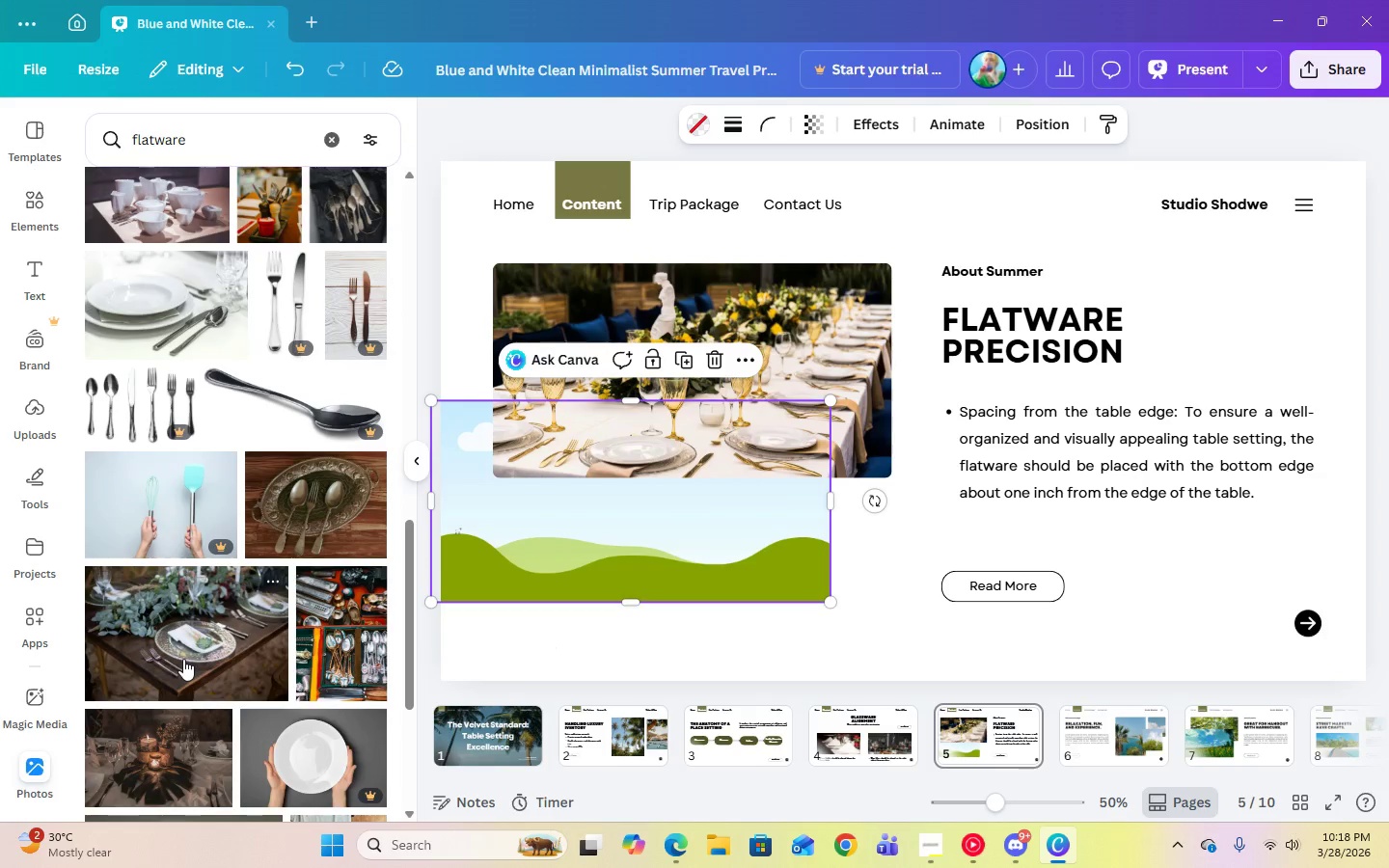 
left_click([183, 659])
 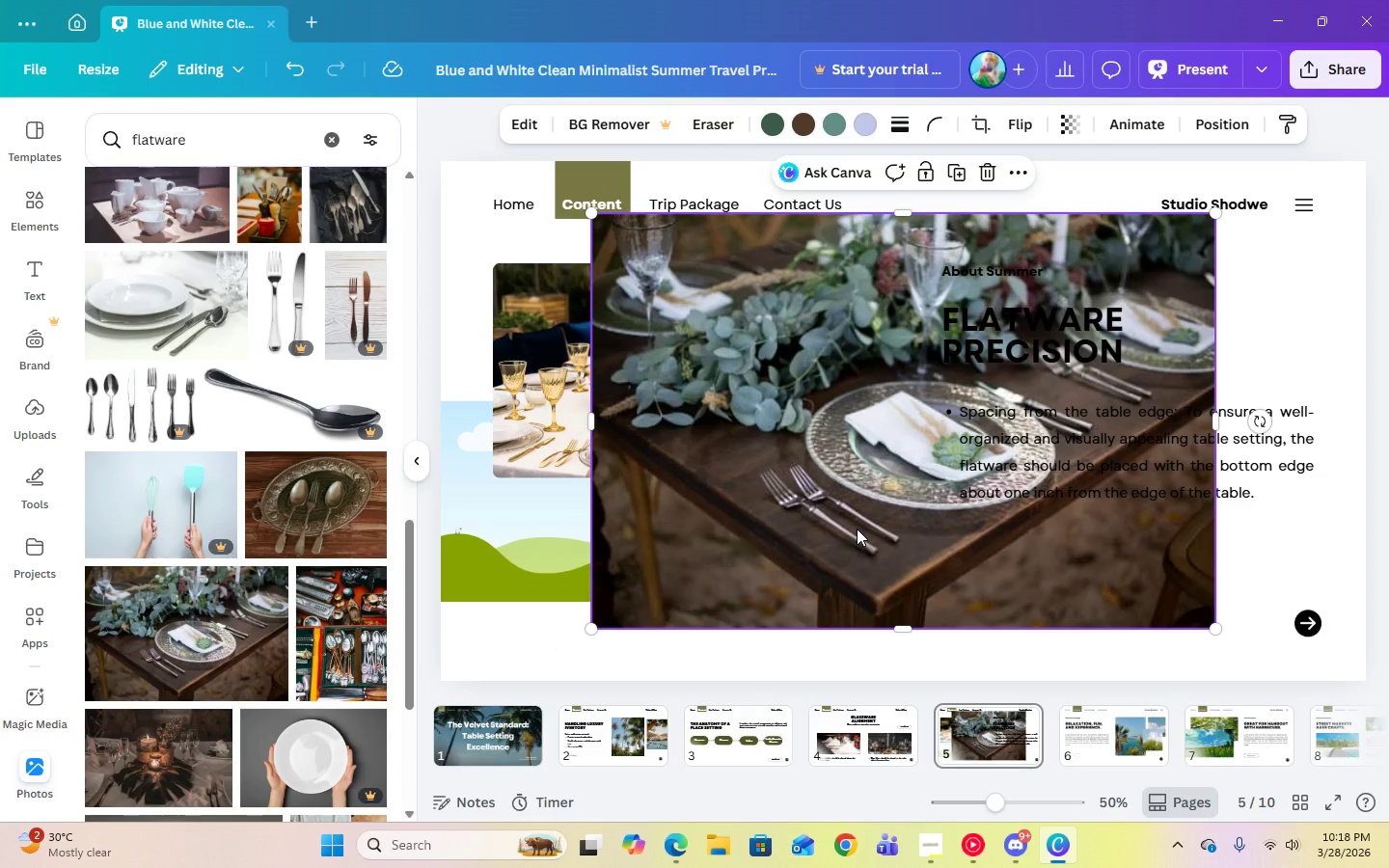 
left_click_drag(start_coordinate=[857, 529], to_coordinate=[698, 550])
 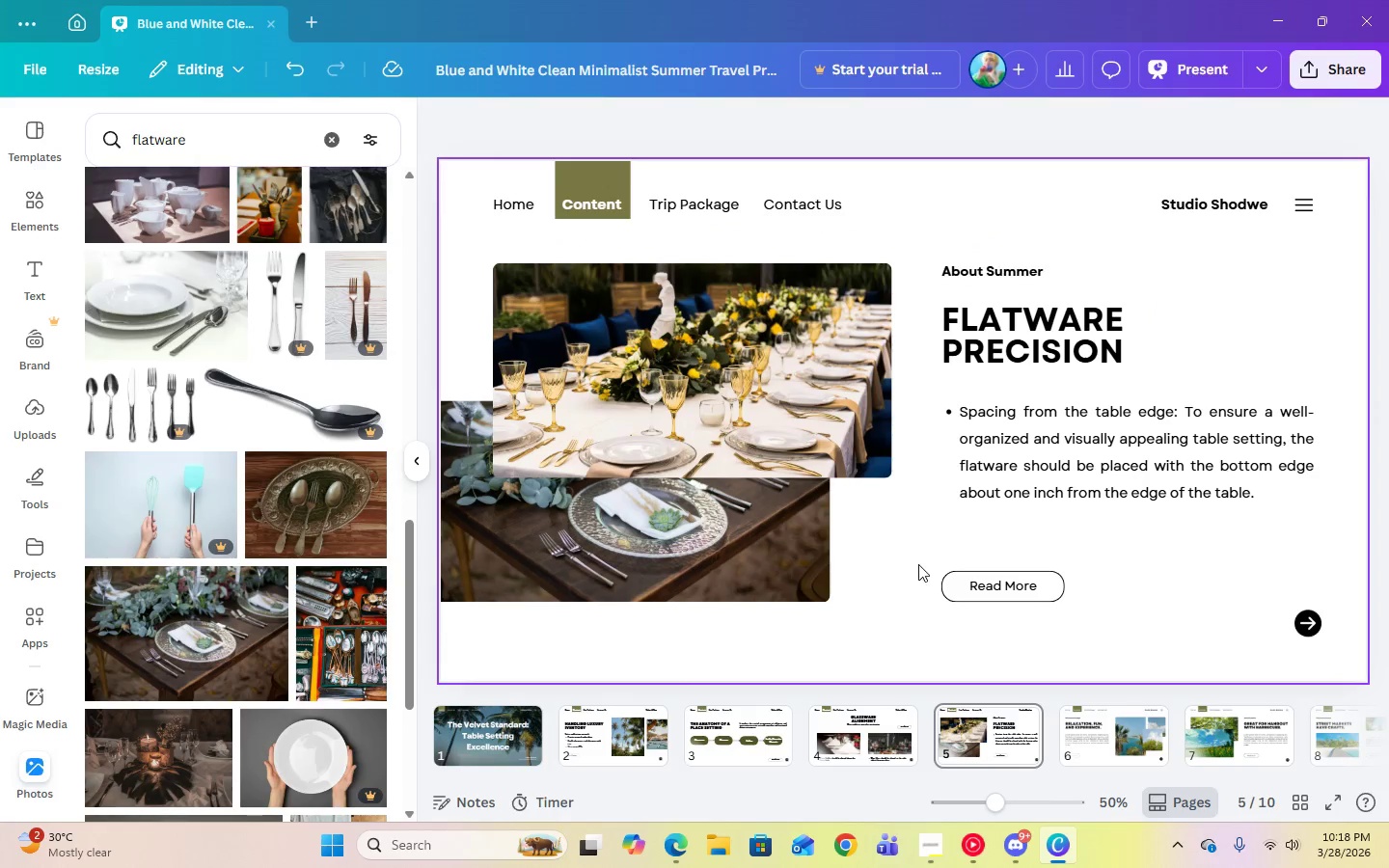 
left_click([918, 564])
 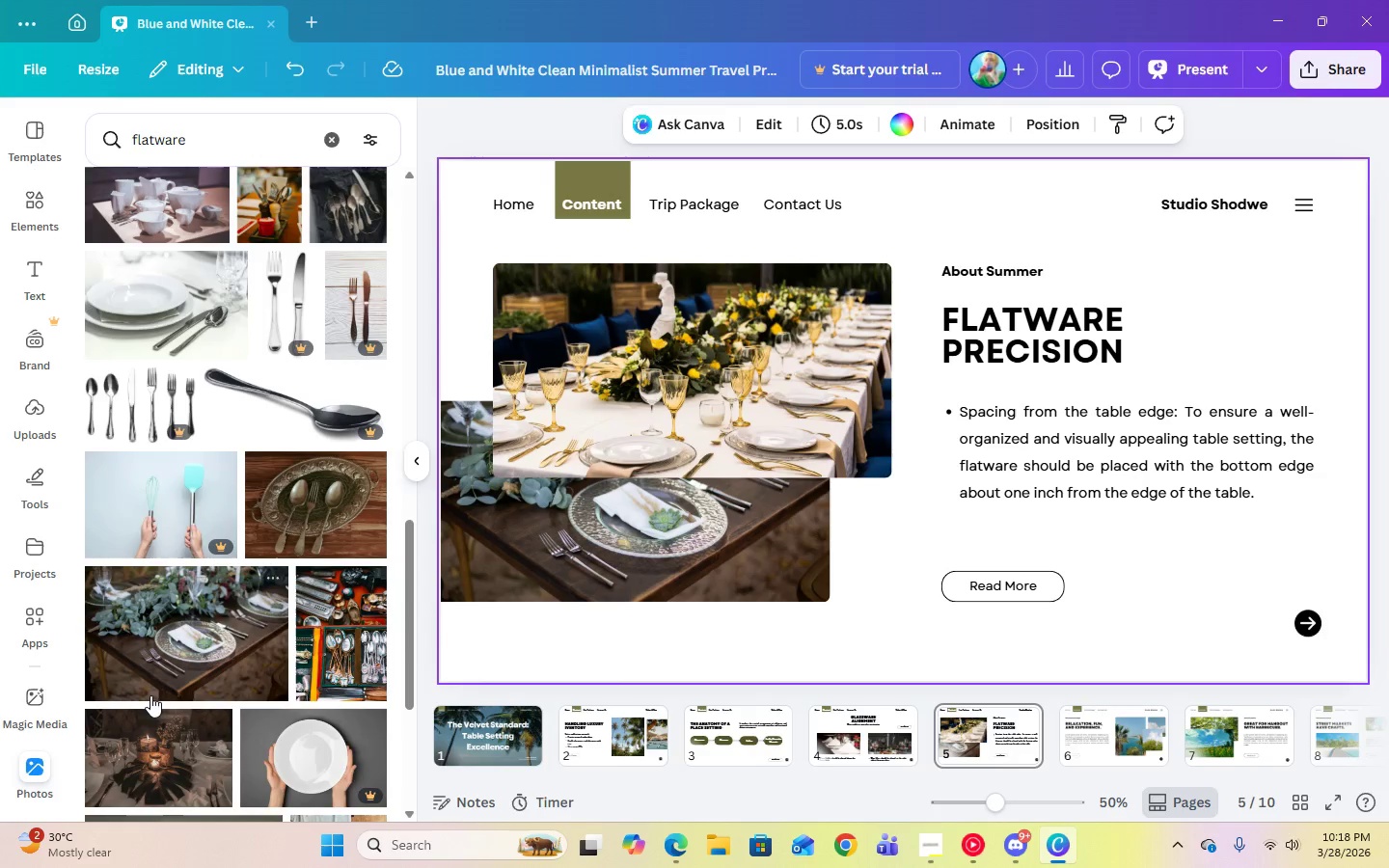 
scroll: coordinate [151, 695], scroll_direction: down, amount: 2.0
 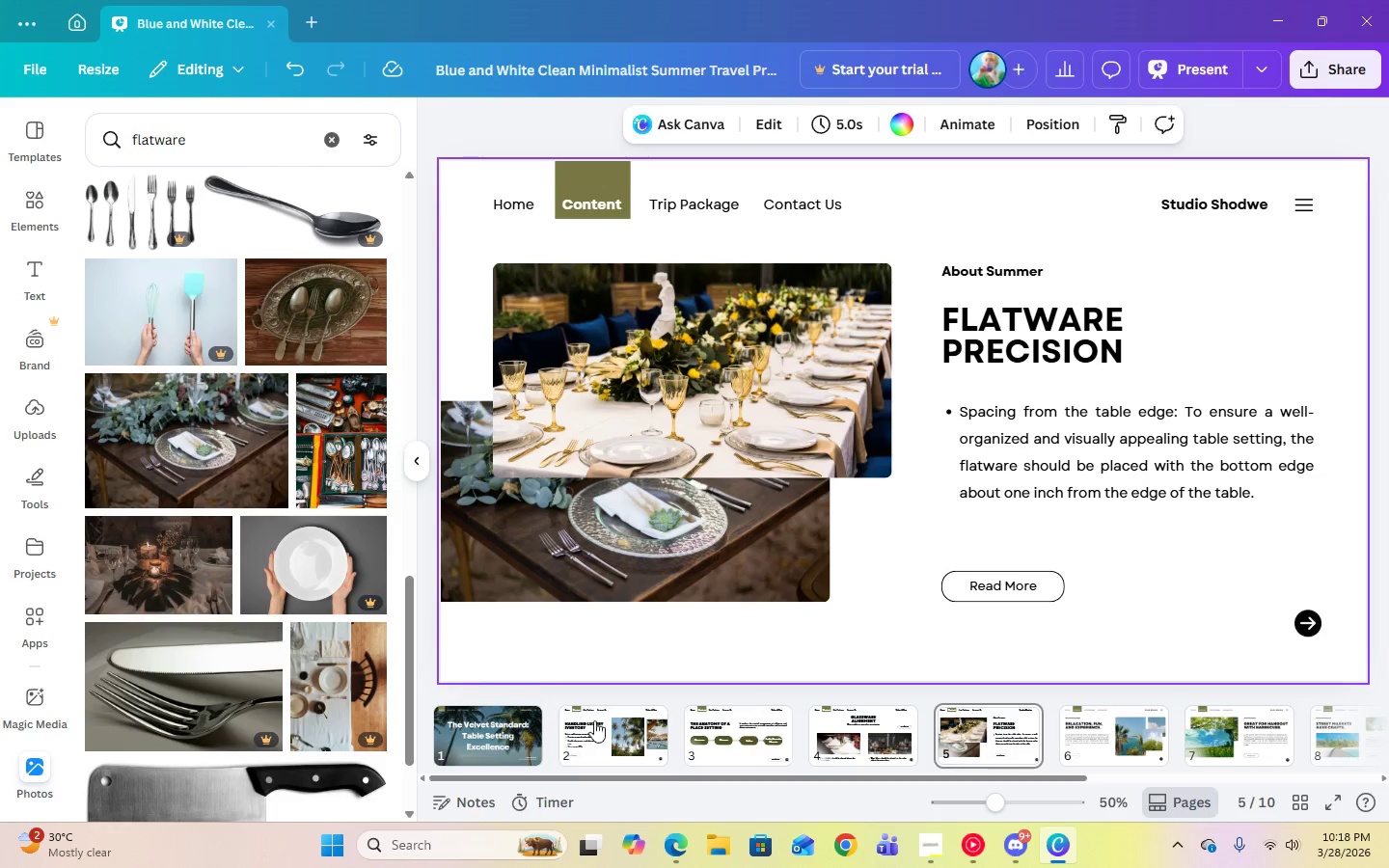 
left_click([642, 733])
 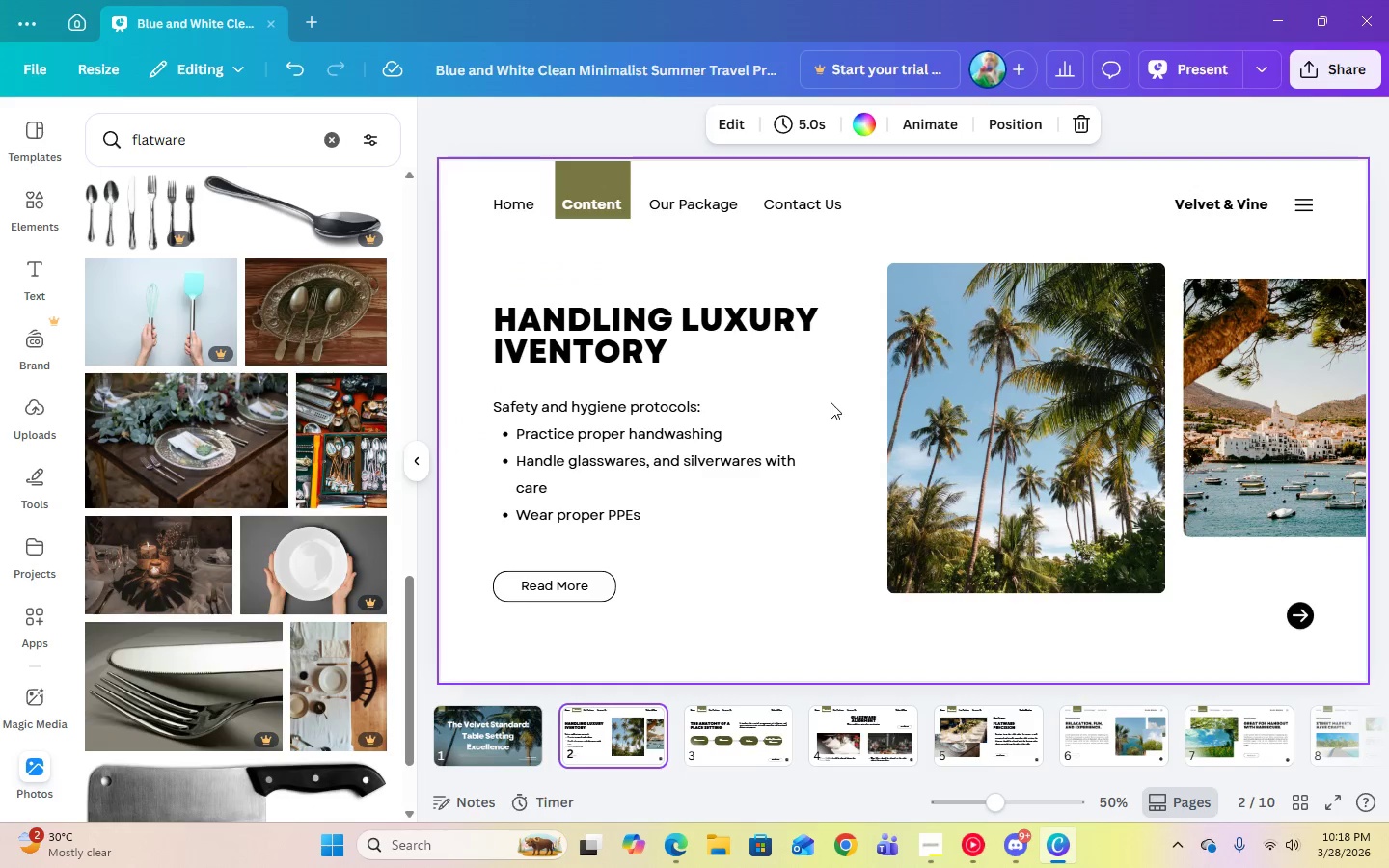 
left_click([976, 457])
 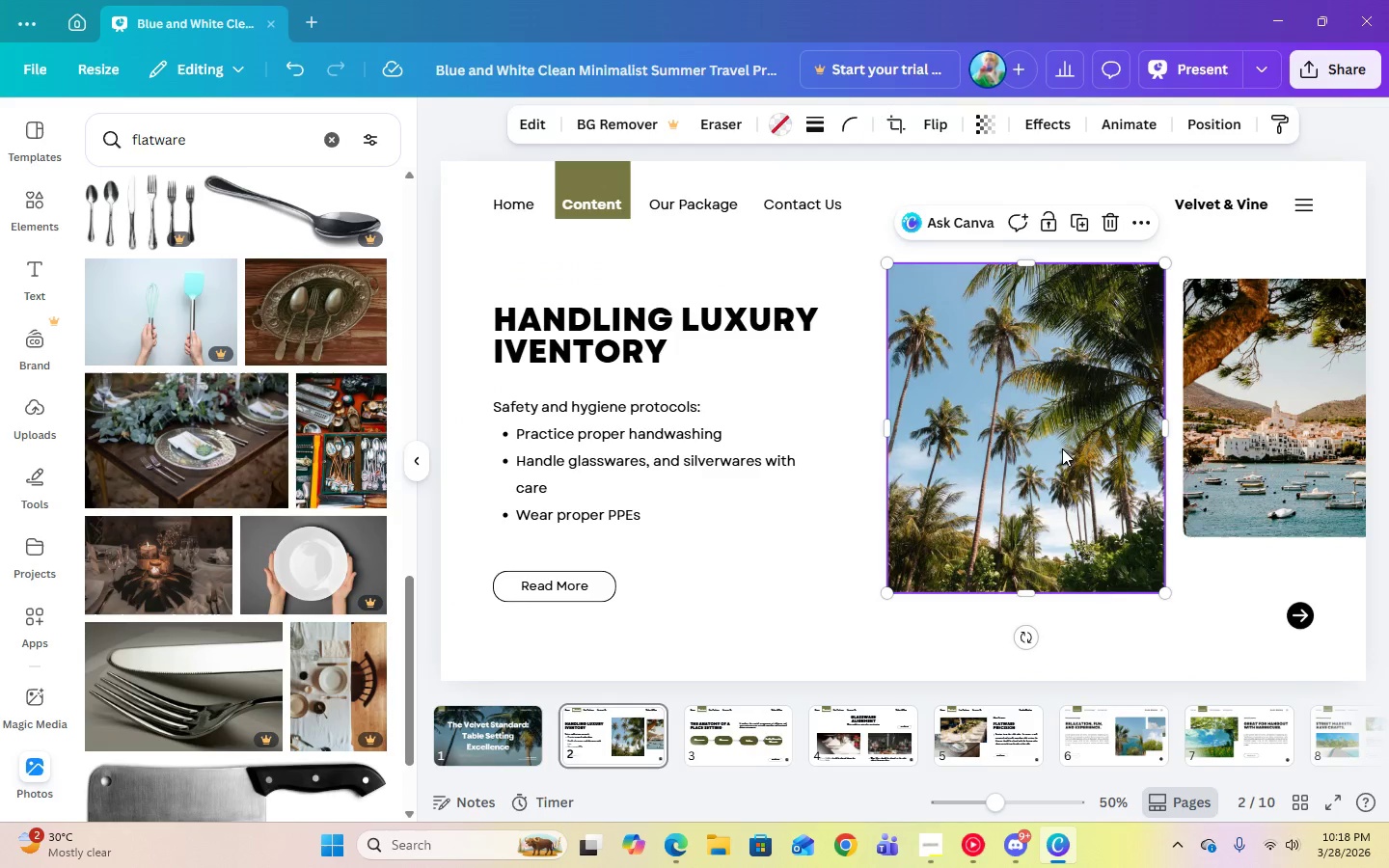 
key(Delete)
 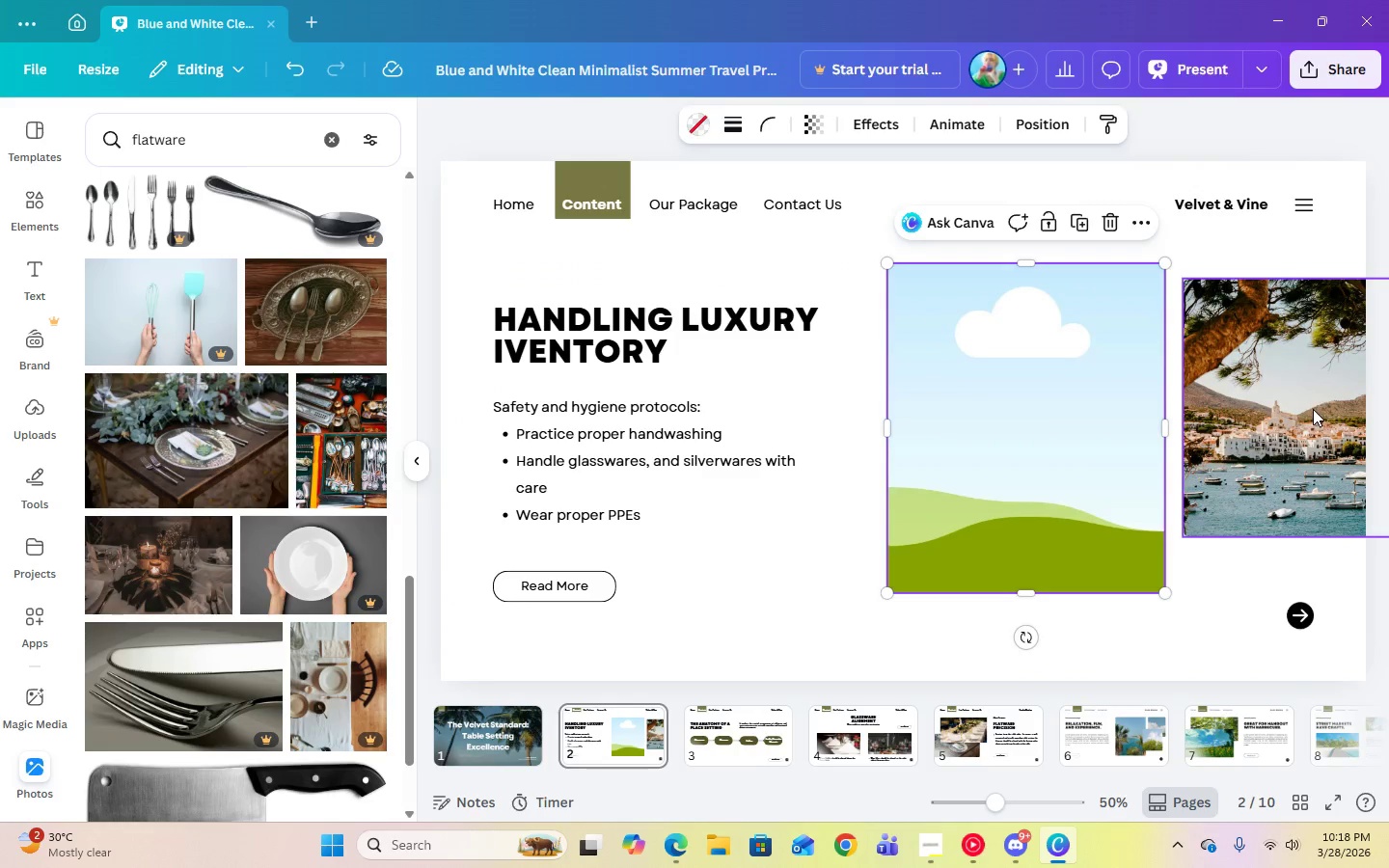 
left_click([1313, 409])
 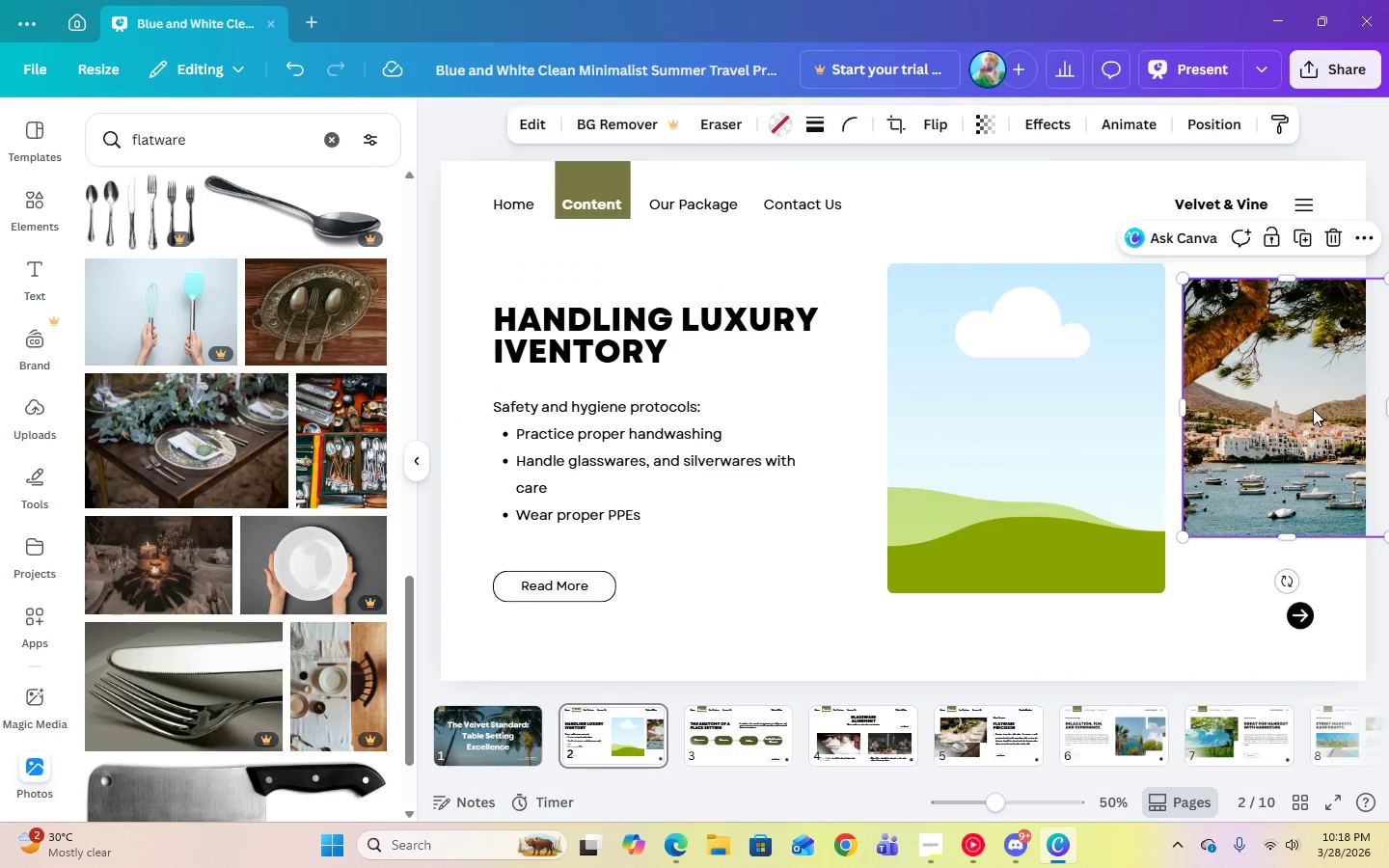 
key(Delete)
 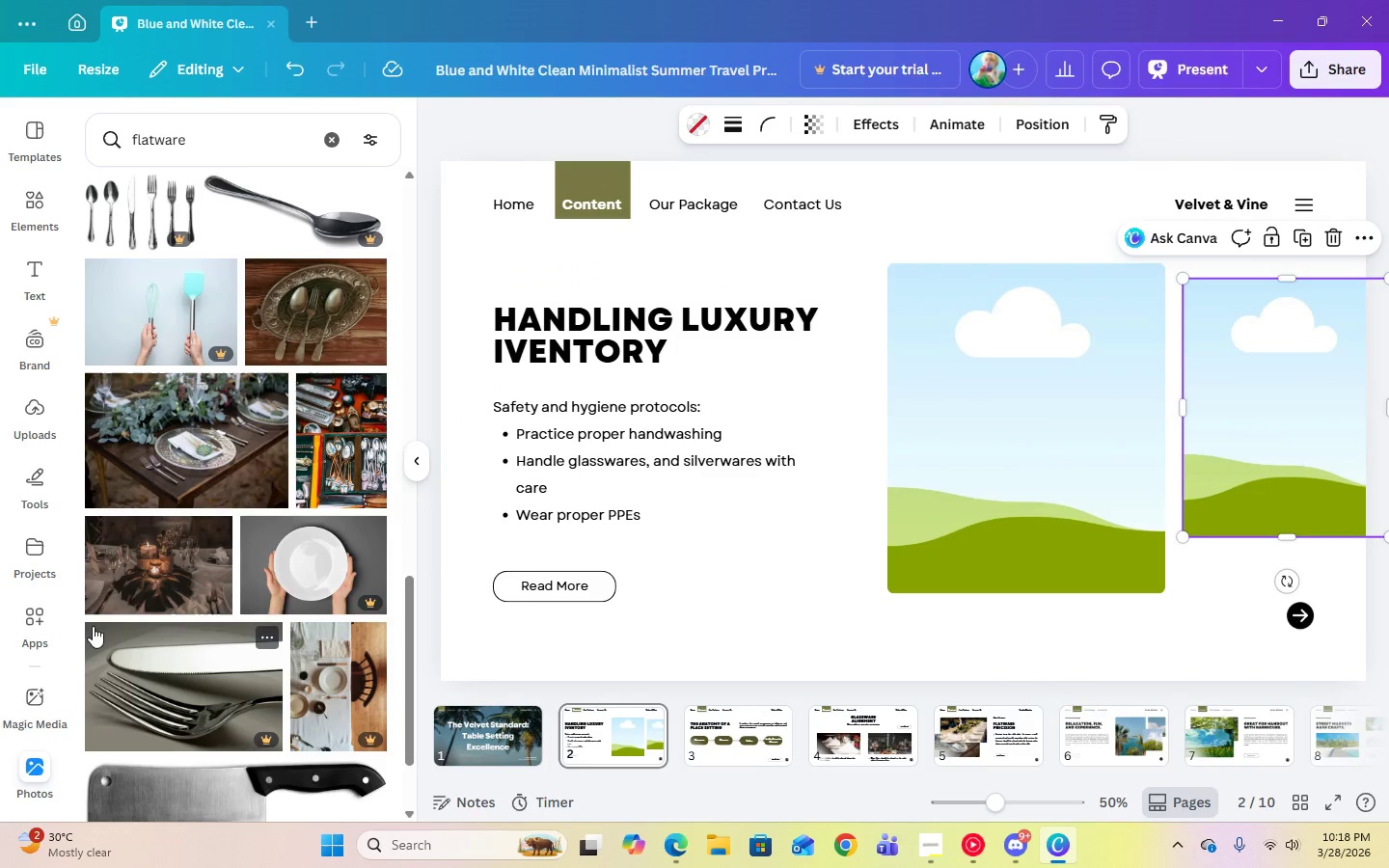 
scroll: coordinate [298, 562], scroll_direction: down, amount: 4.0
 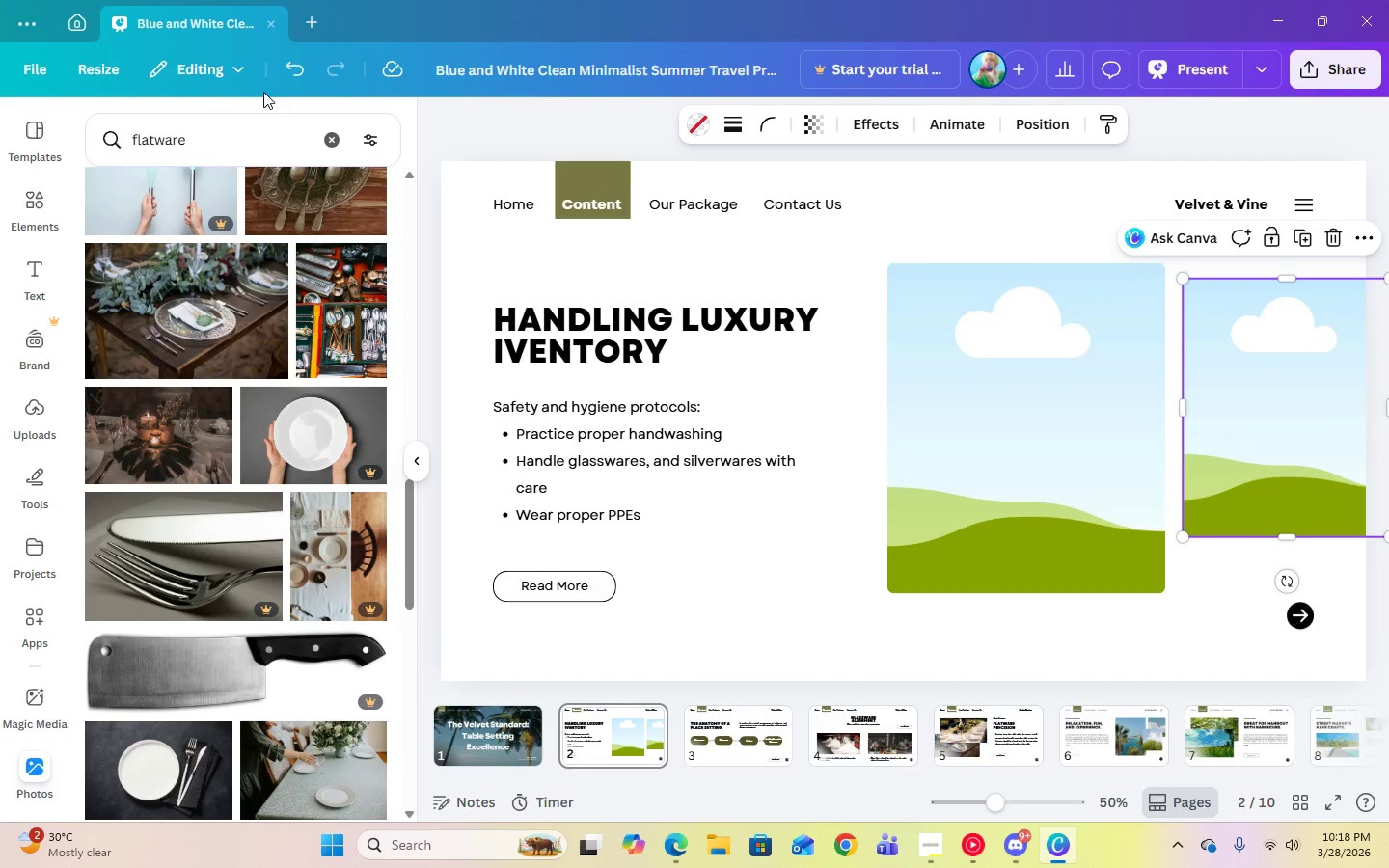 
double_click([293, 137])
 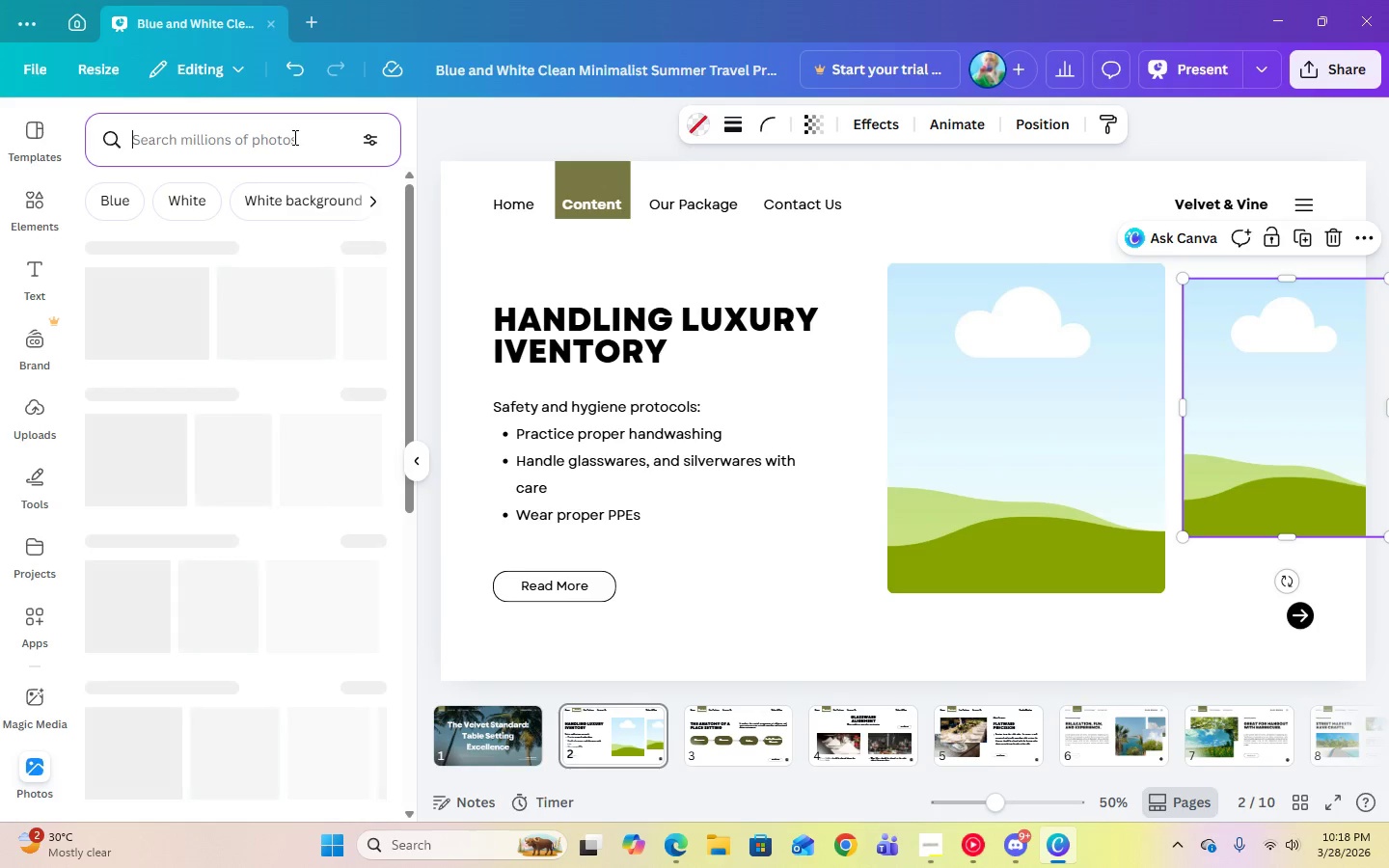 
type(elegant table setting)
 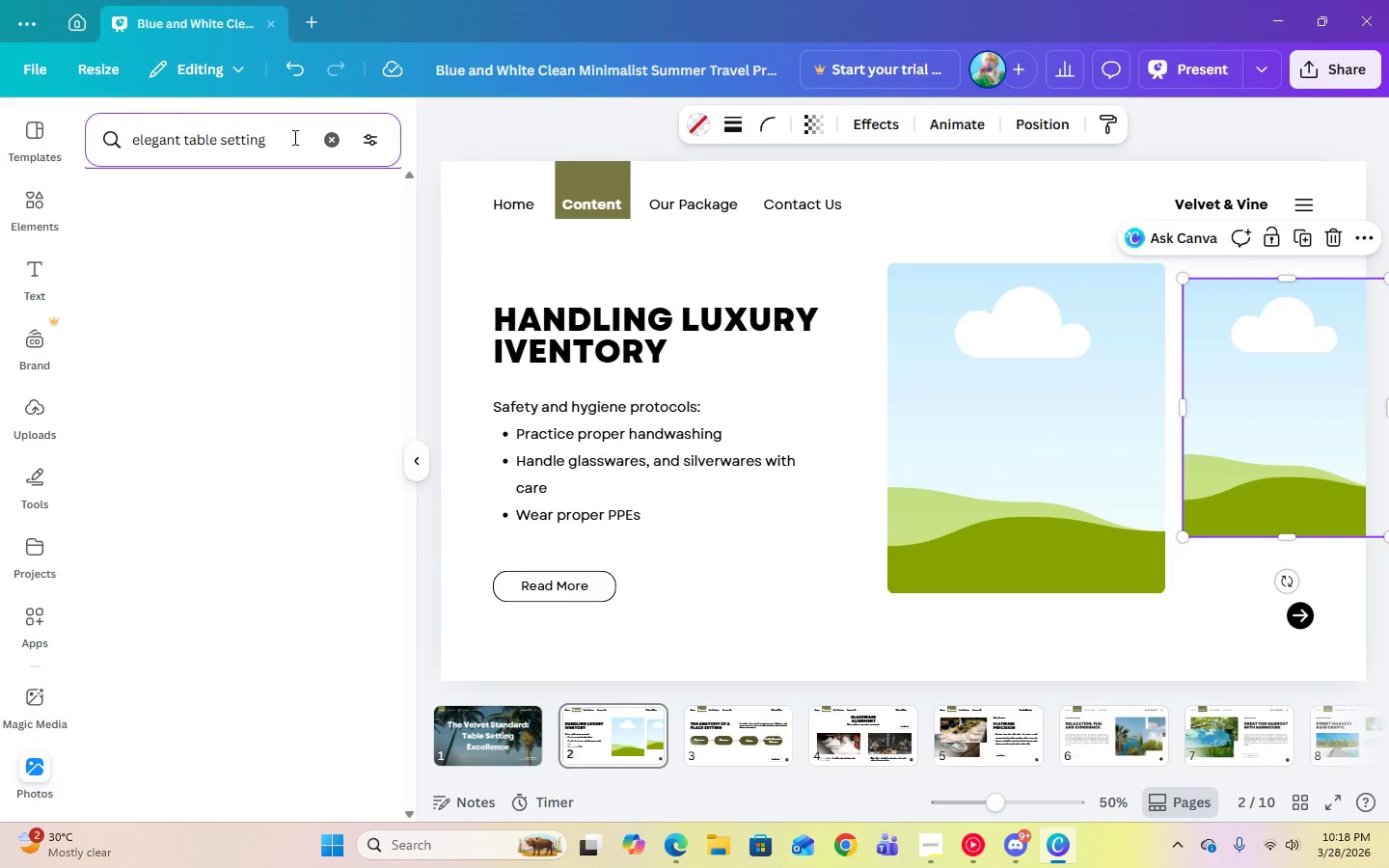 
key(Enter)
 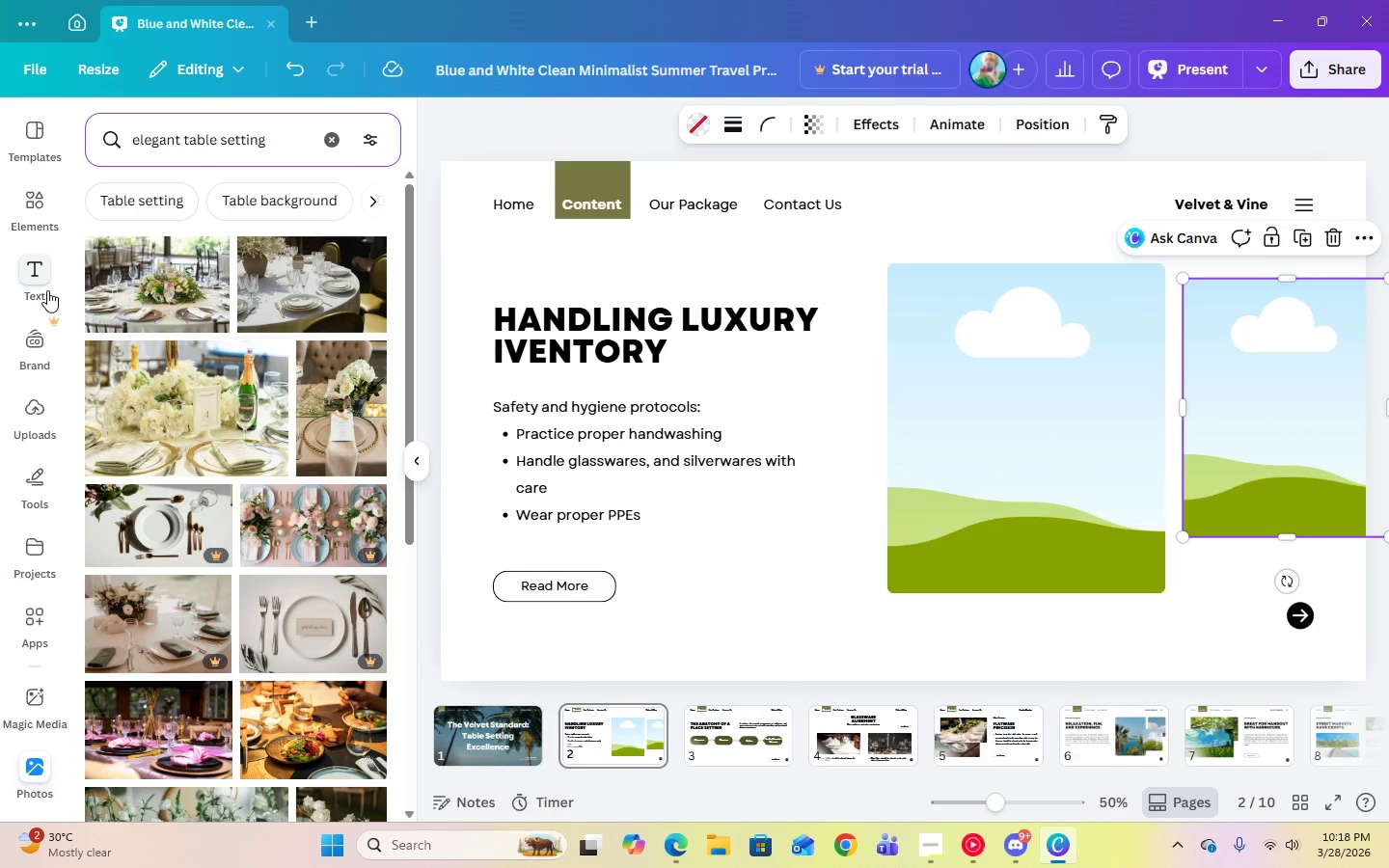 
wait(5.3)
 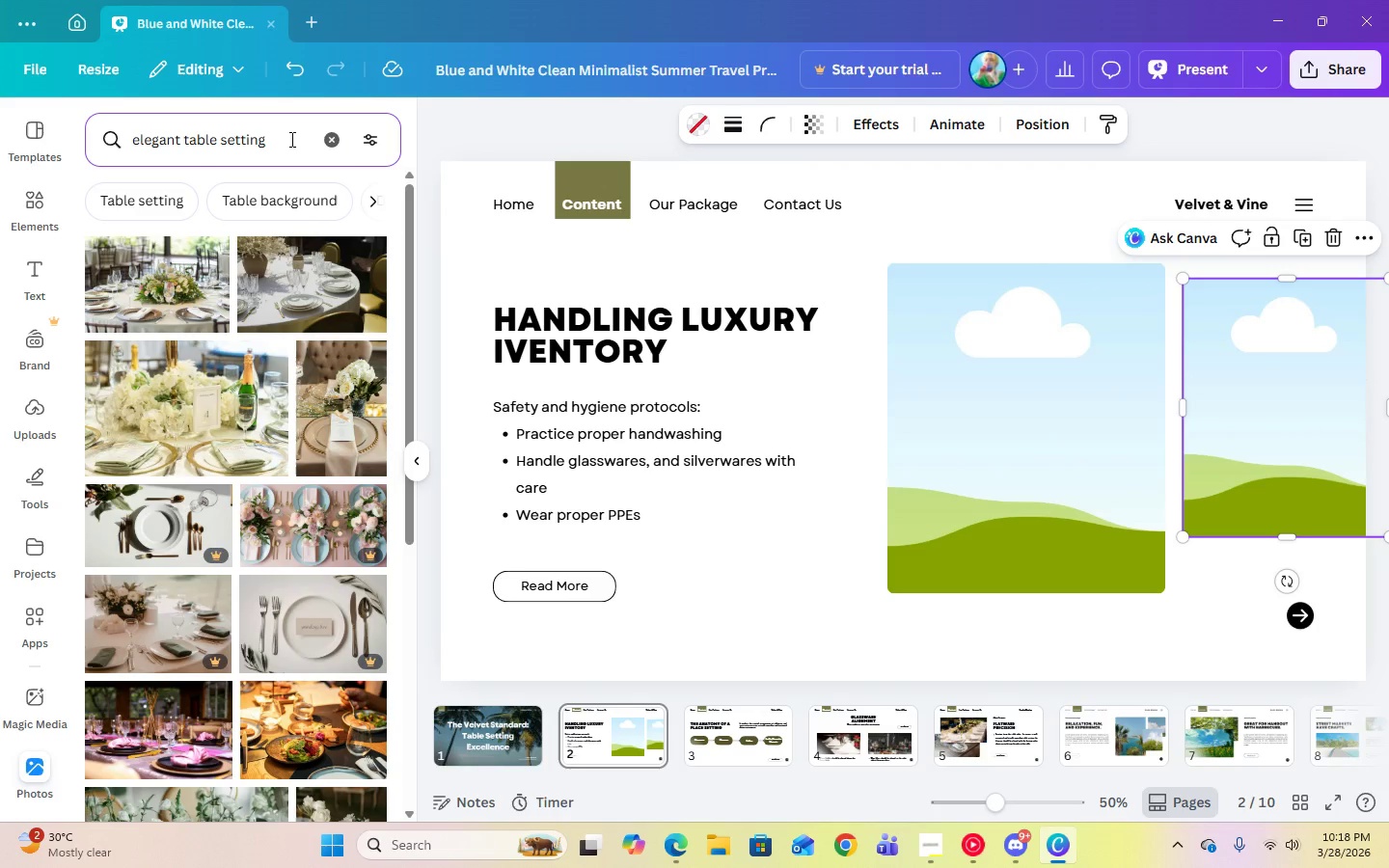 
scroll: coordinate [164, 508], scroll_direction: down, amount: 4.0
 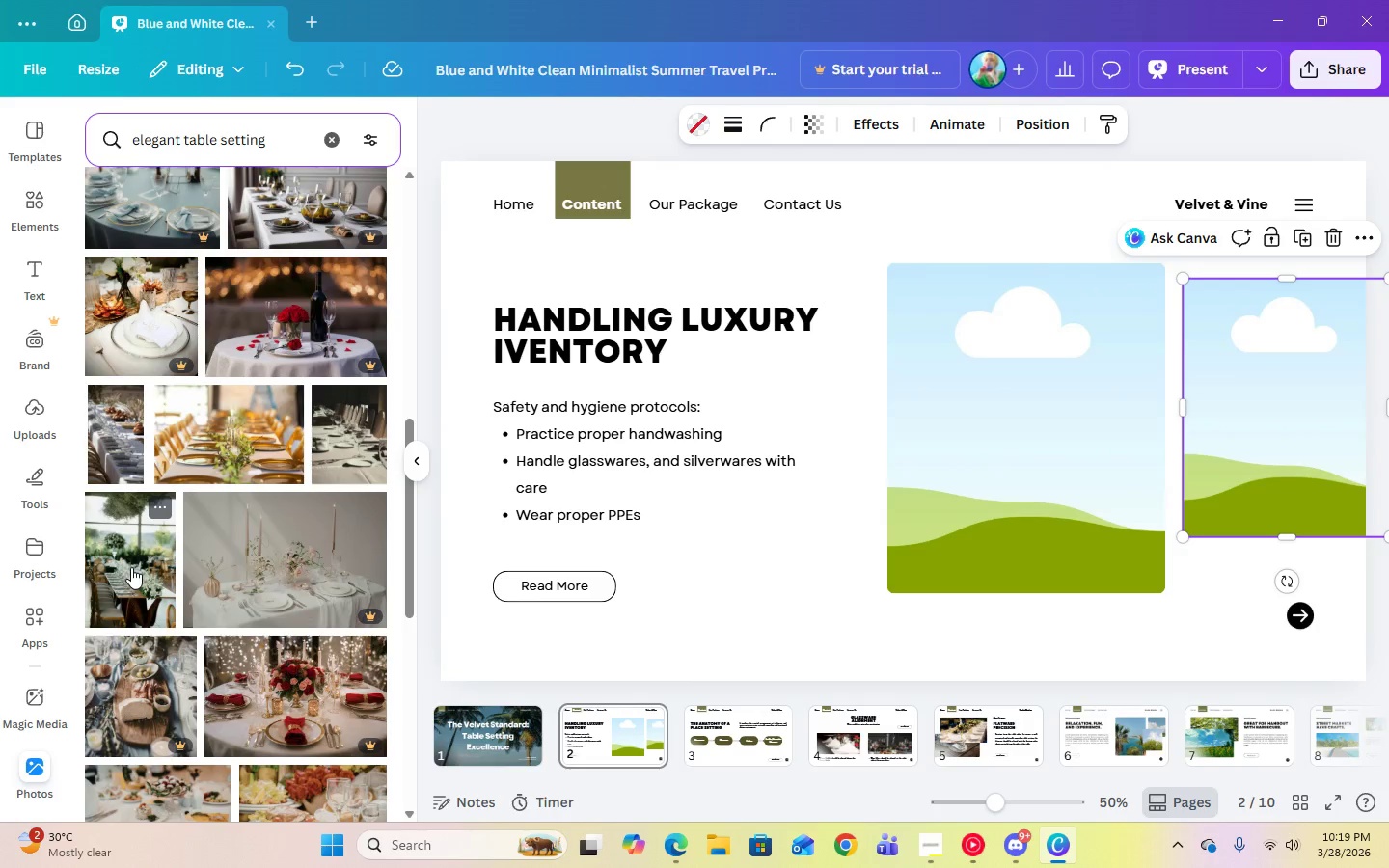 
scroll: coordinate [244, 549], scroll_direction: up, amount: 8.0
 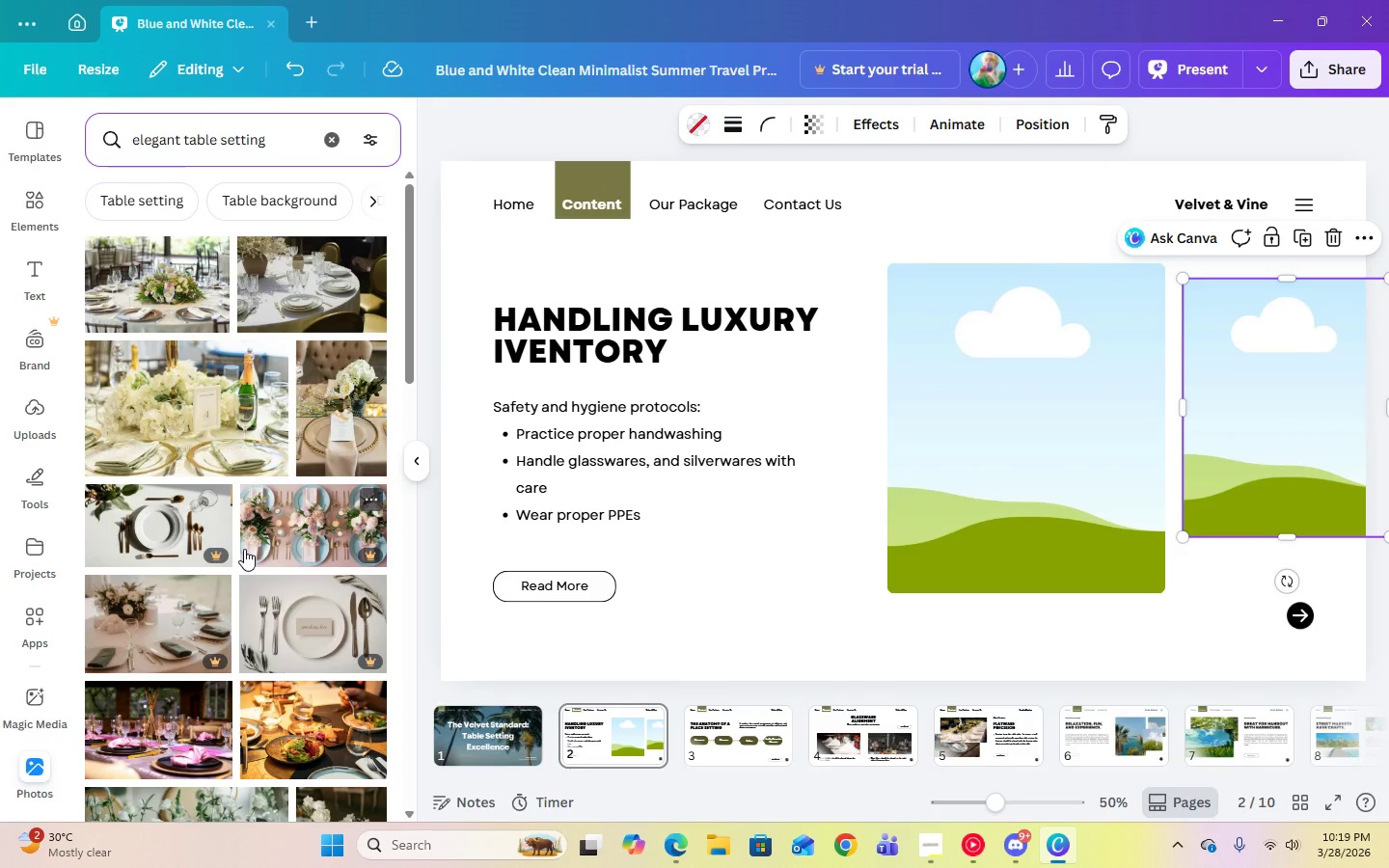 
scroll: coordinate [244, 547], scroll_direction: down, amount: 8.0
 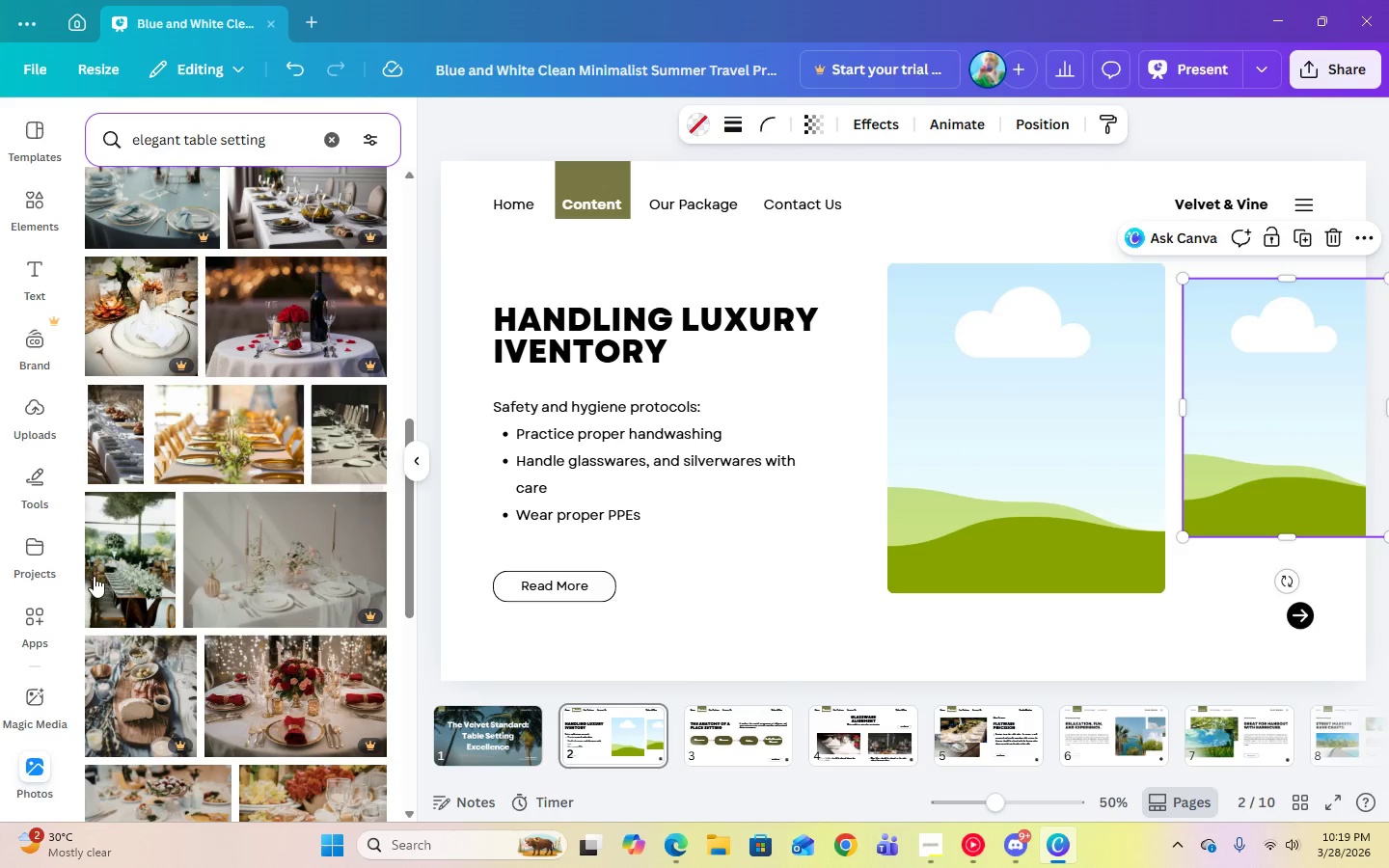 
left_click([121, 576])
 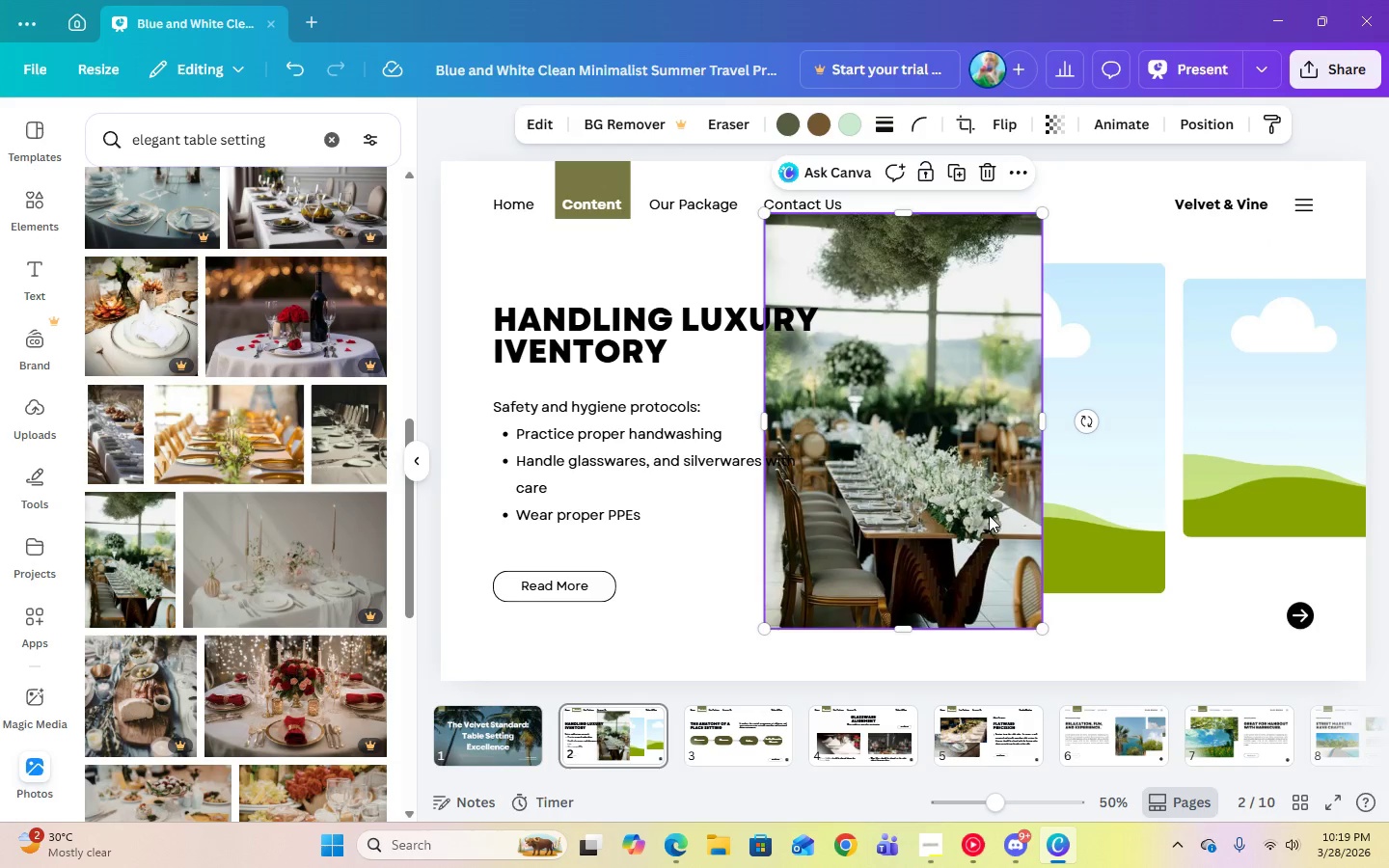 
left_click_drag(start_coordinate=[934, 526], to_coordinate=[1236, 480])
 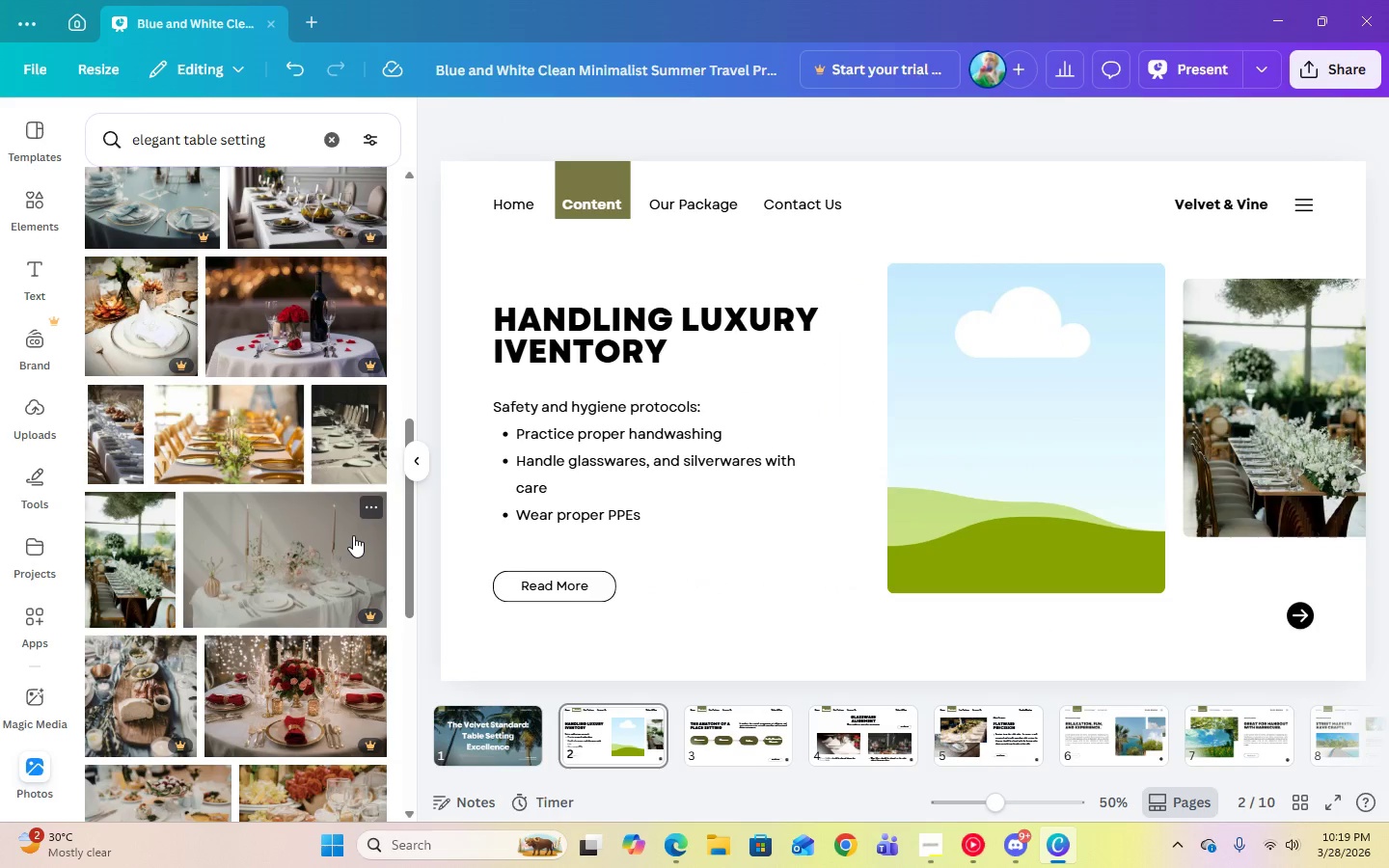 
scroll: coordinate [352, 535], scroll_direction: down, amount: 3.0
 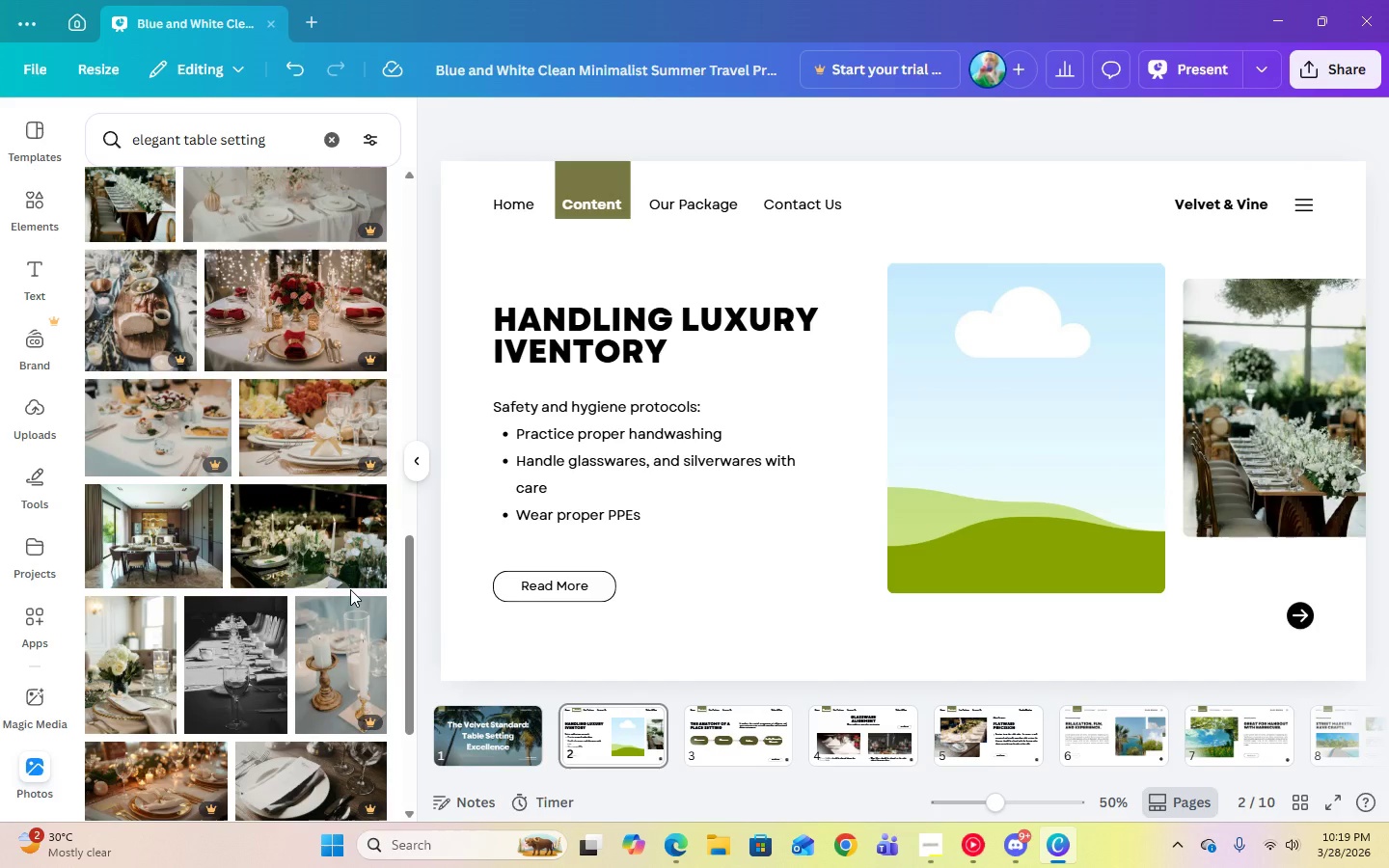 
wait(7.17)
 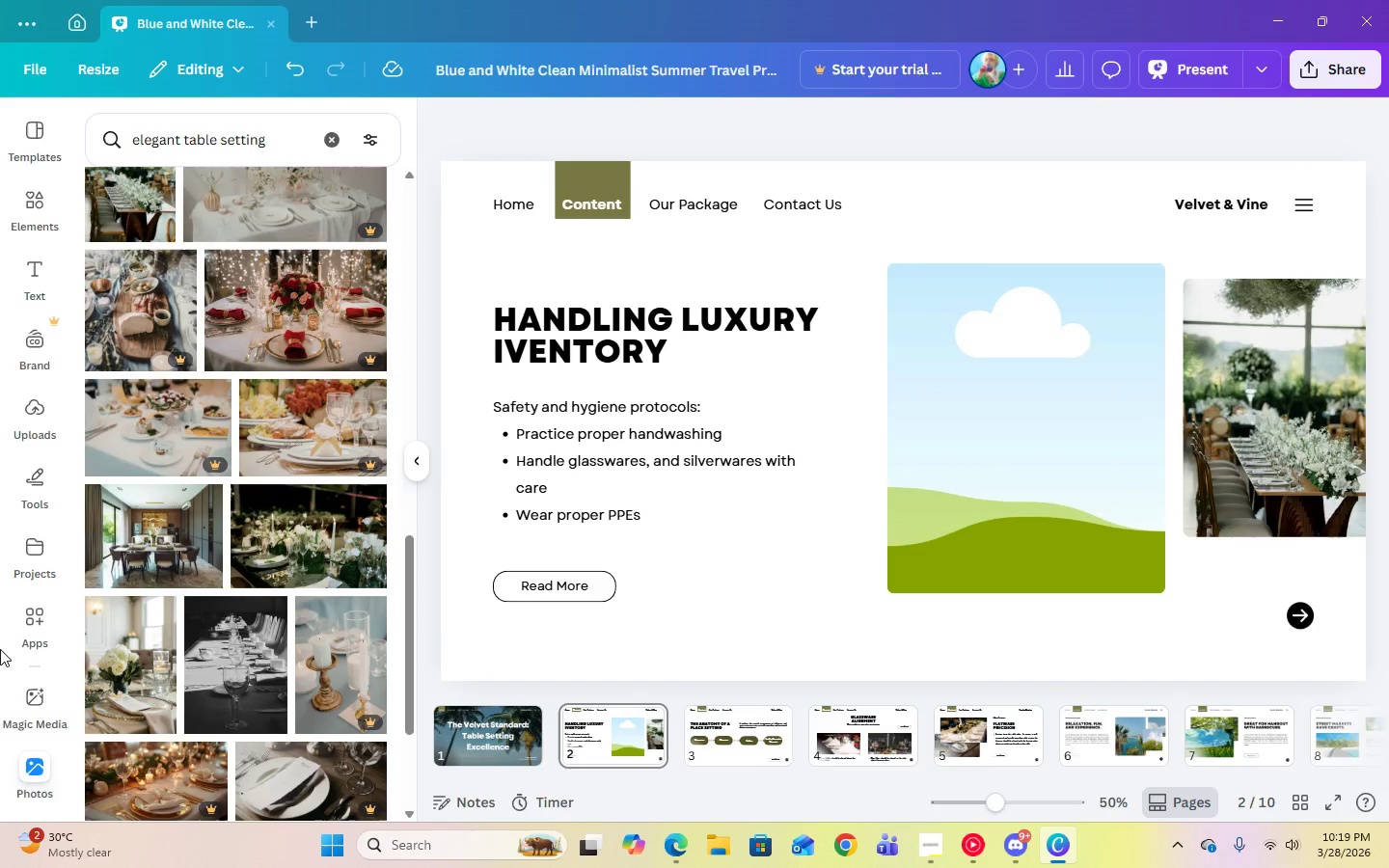 
scroll: coordinate [337, 698], scroll_direction: down, amount: 10.0
 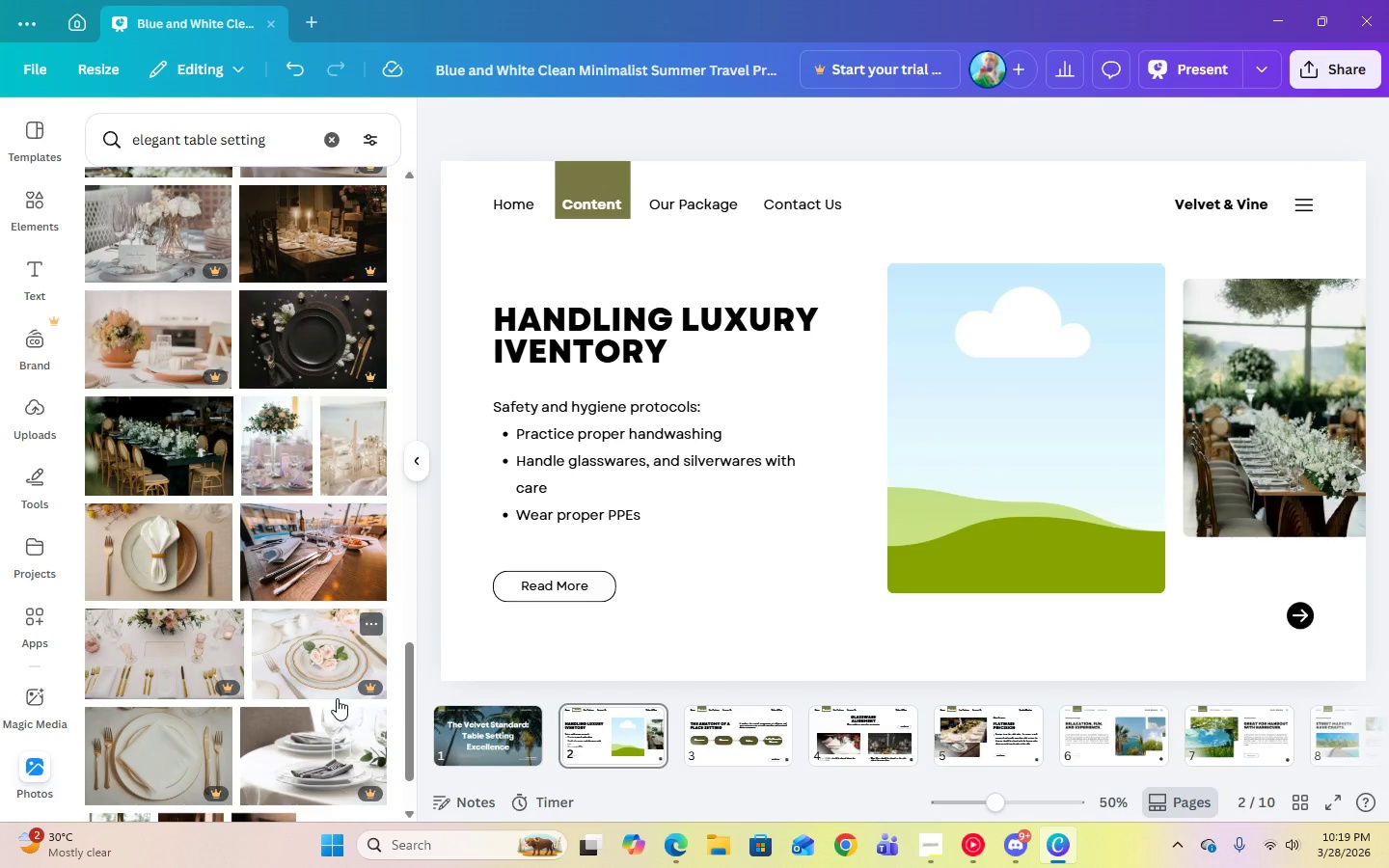 
scroll: coordinate [337, 698], scroll_direction: down, amount: 4.0
 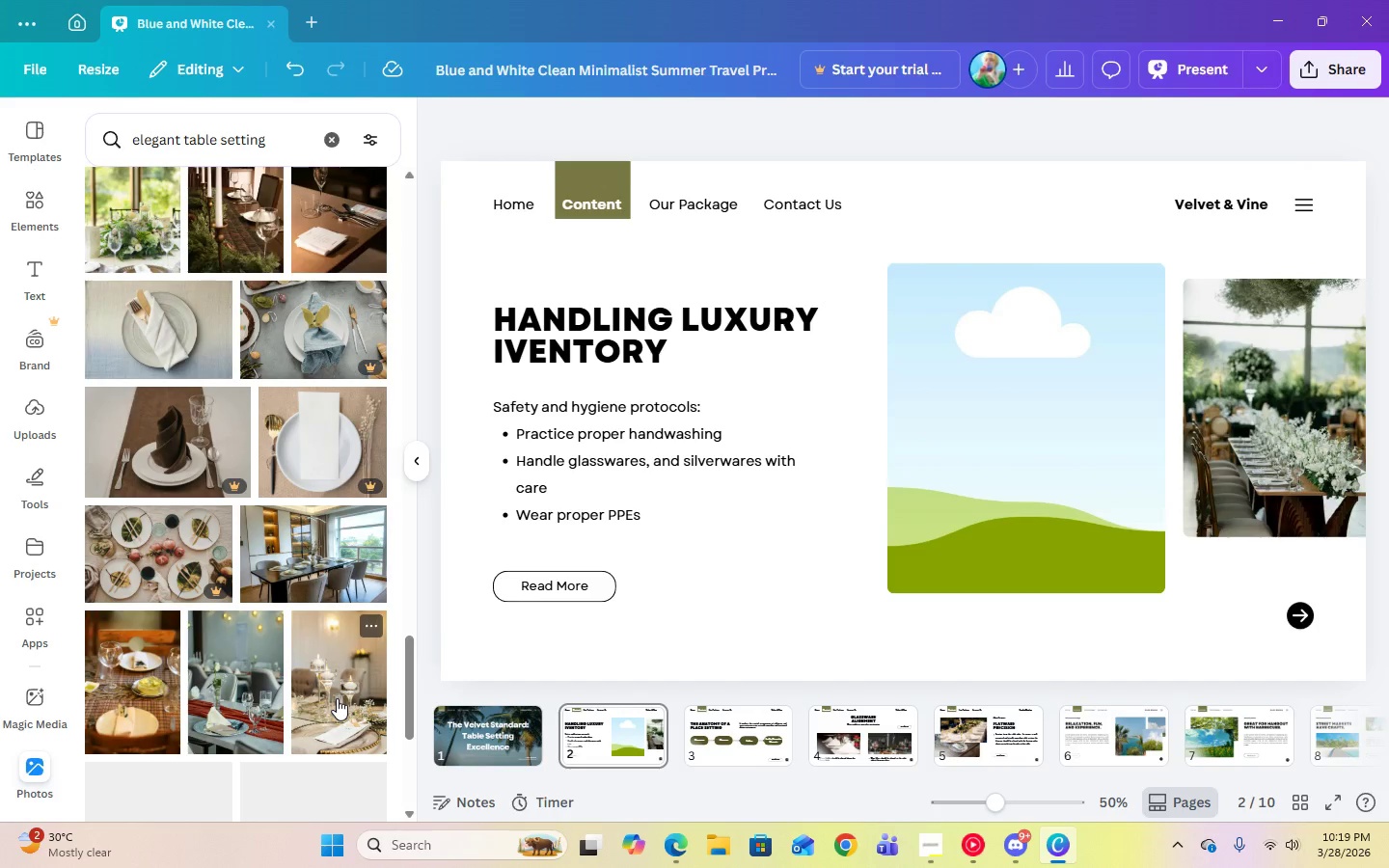 
scroll: coordinate [337, 698], scroll_direction: up, amount: 8.0
 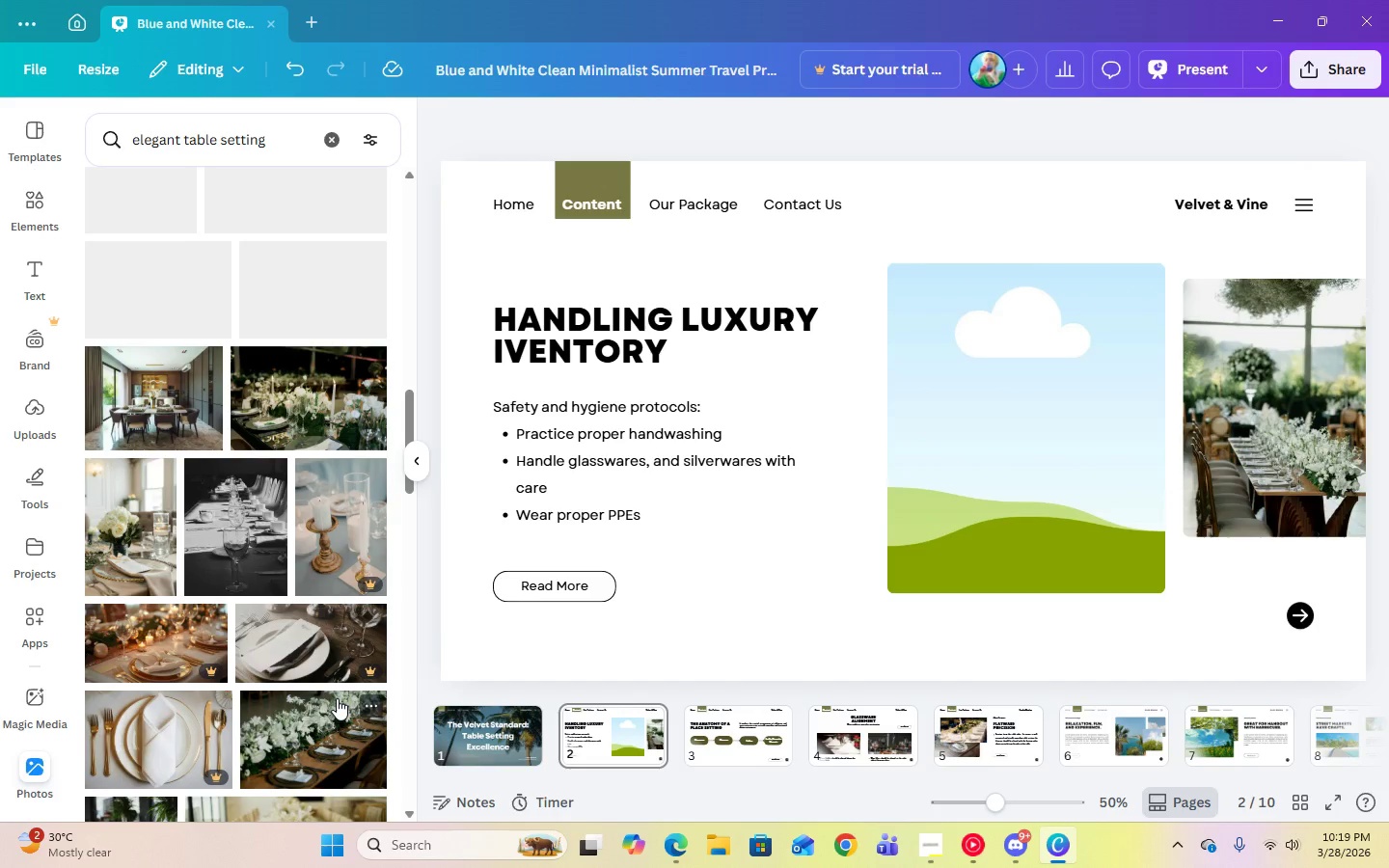 
left_click([152, 388])
 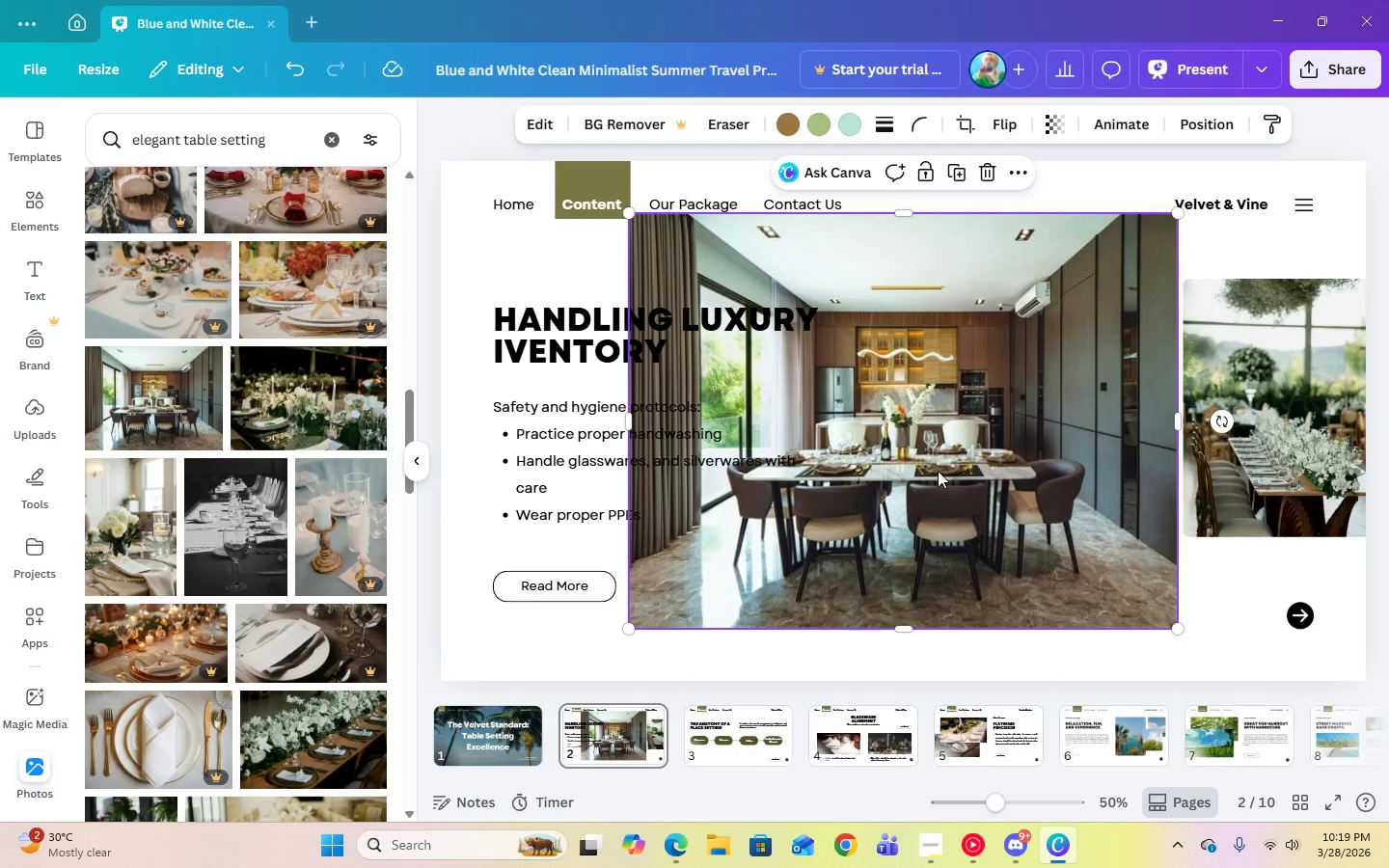 
left_click_drag(start_coordinate=[939, 473], to_coordinate=[957, 473])
 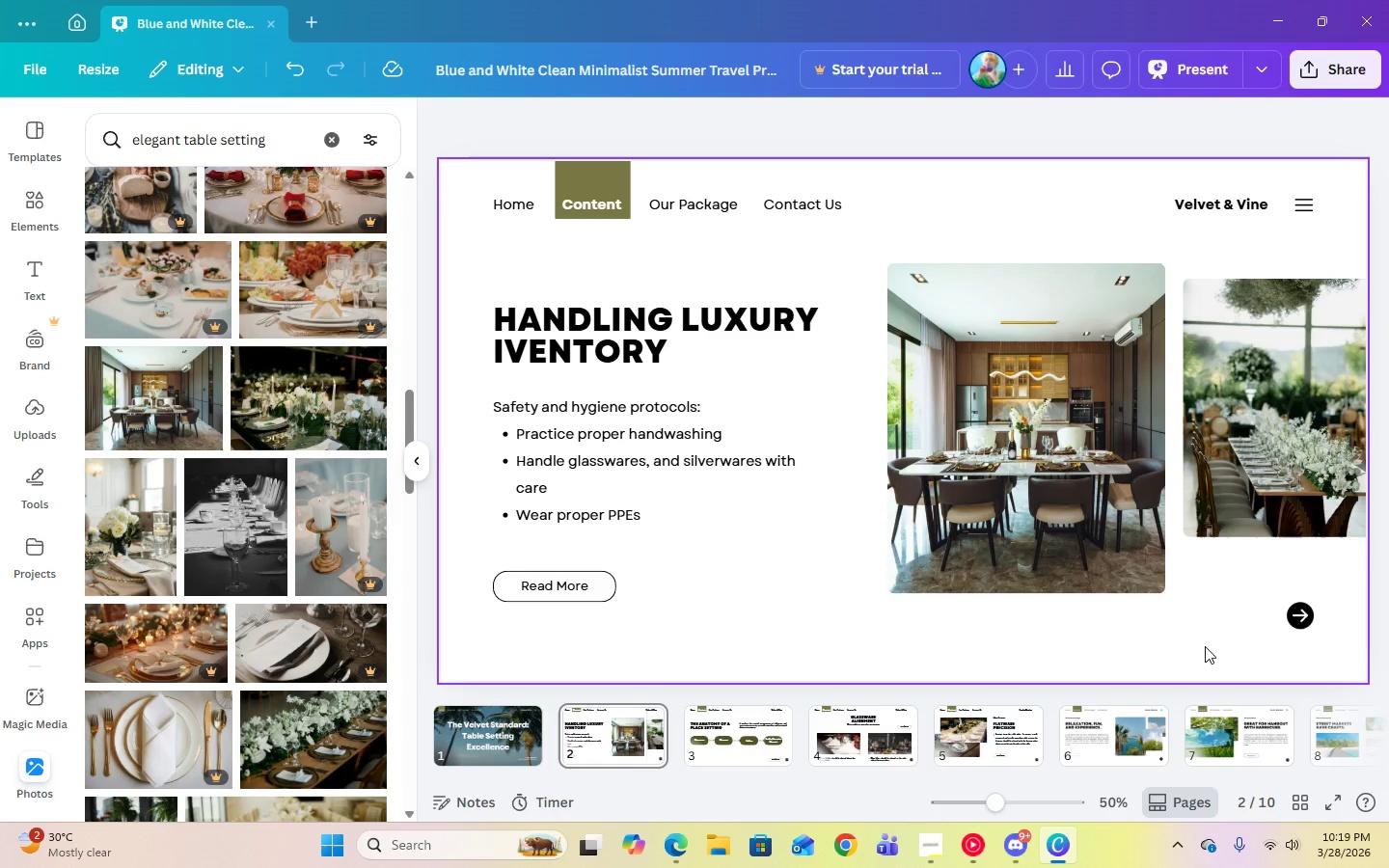 
left_click([706, 730])
 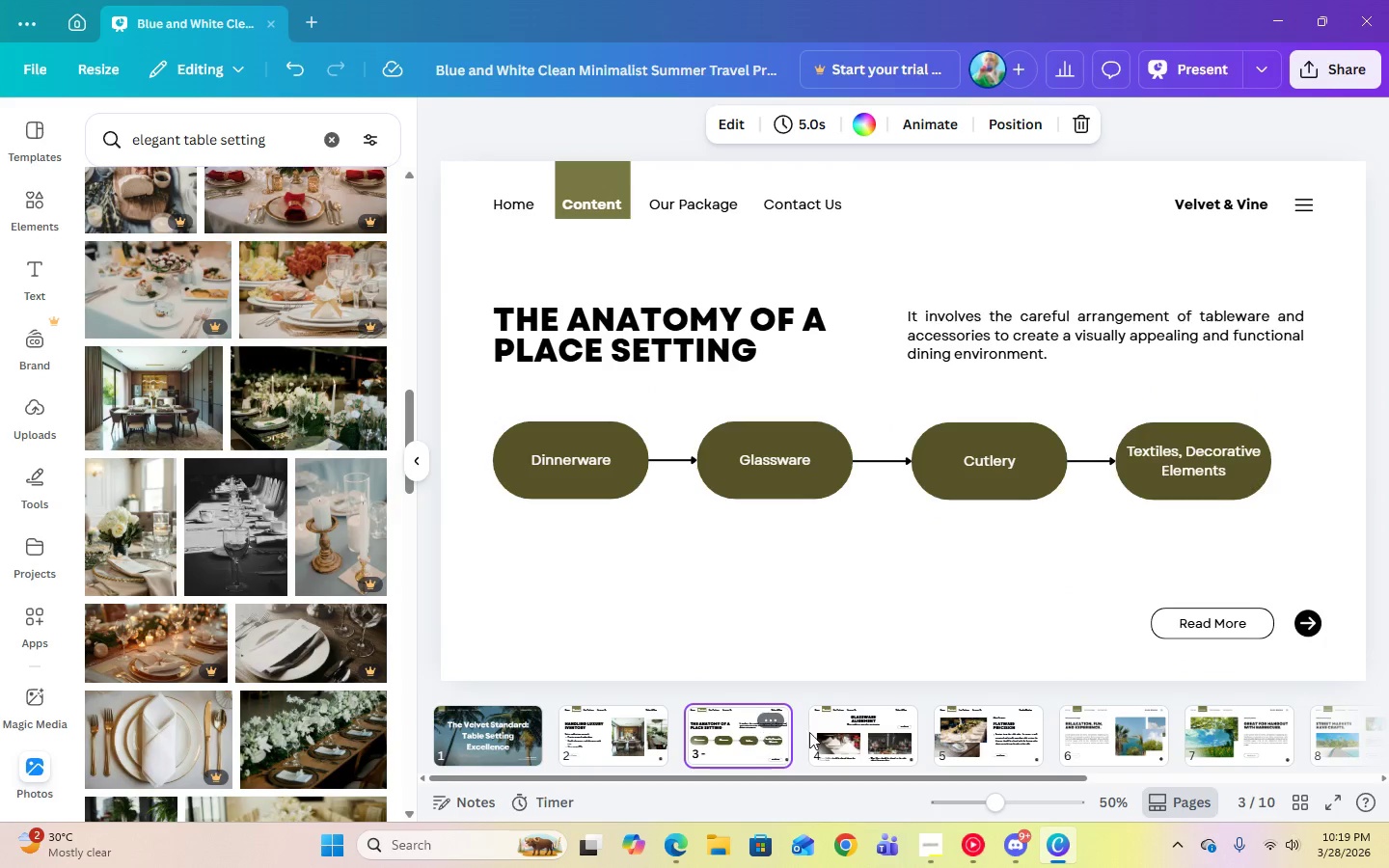 
left_click([869, 732])
 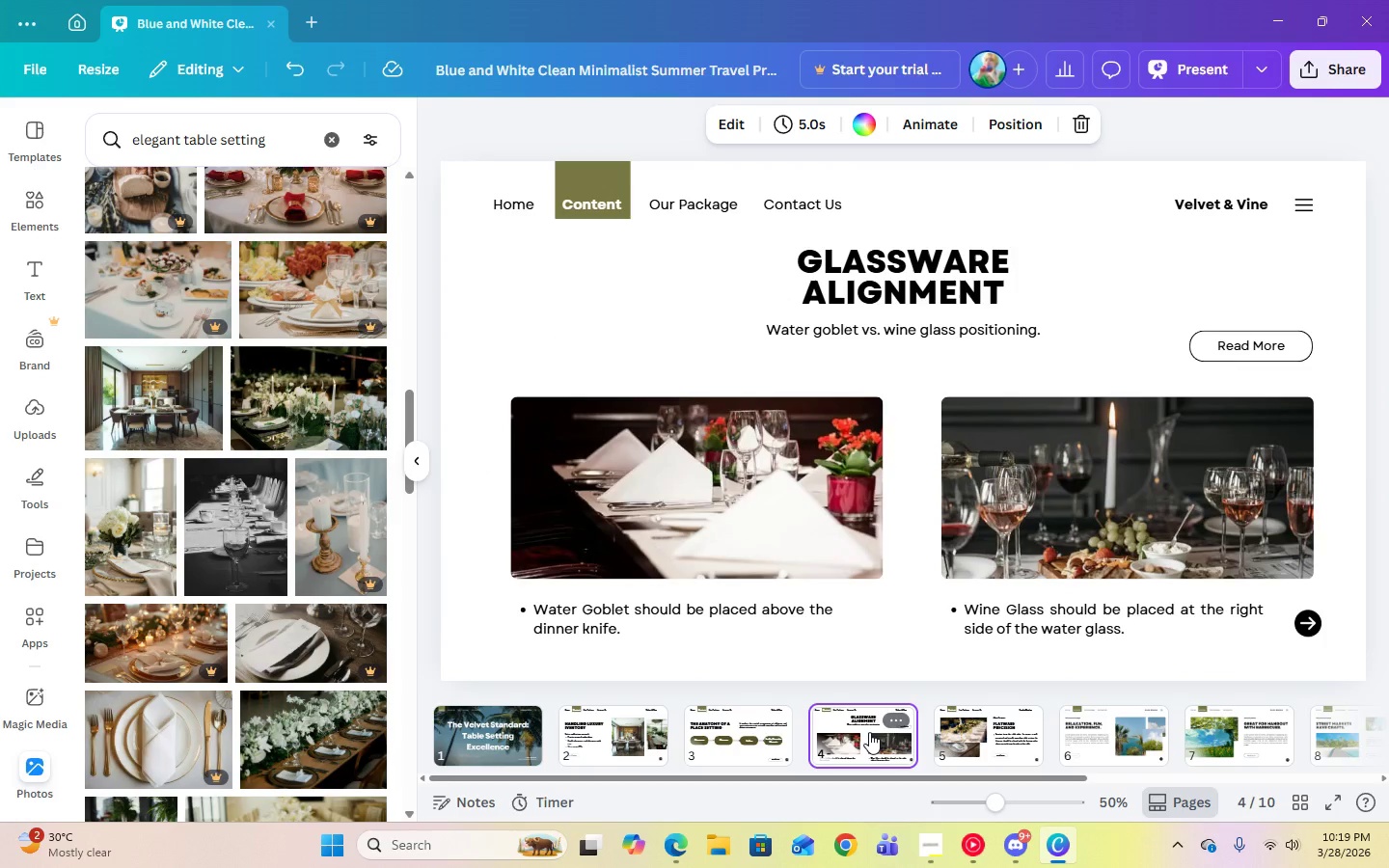 
wait(11.28)
 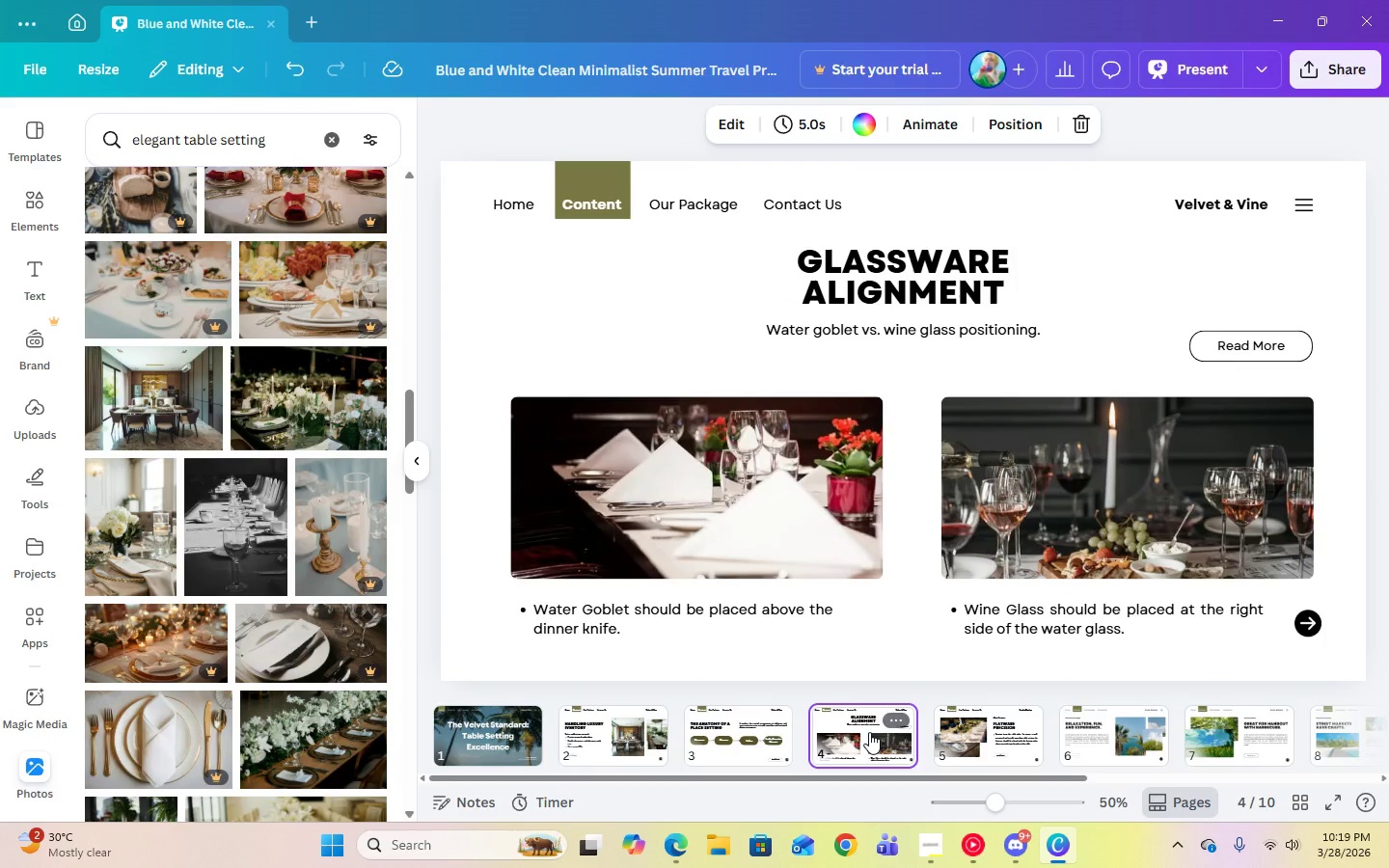 
left_click([962, 844])
 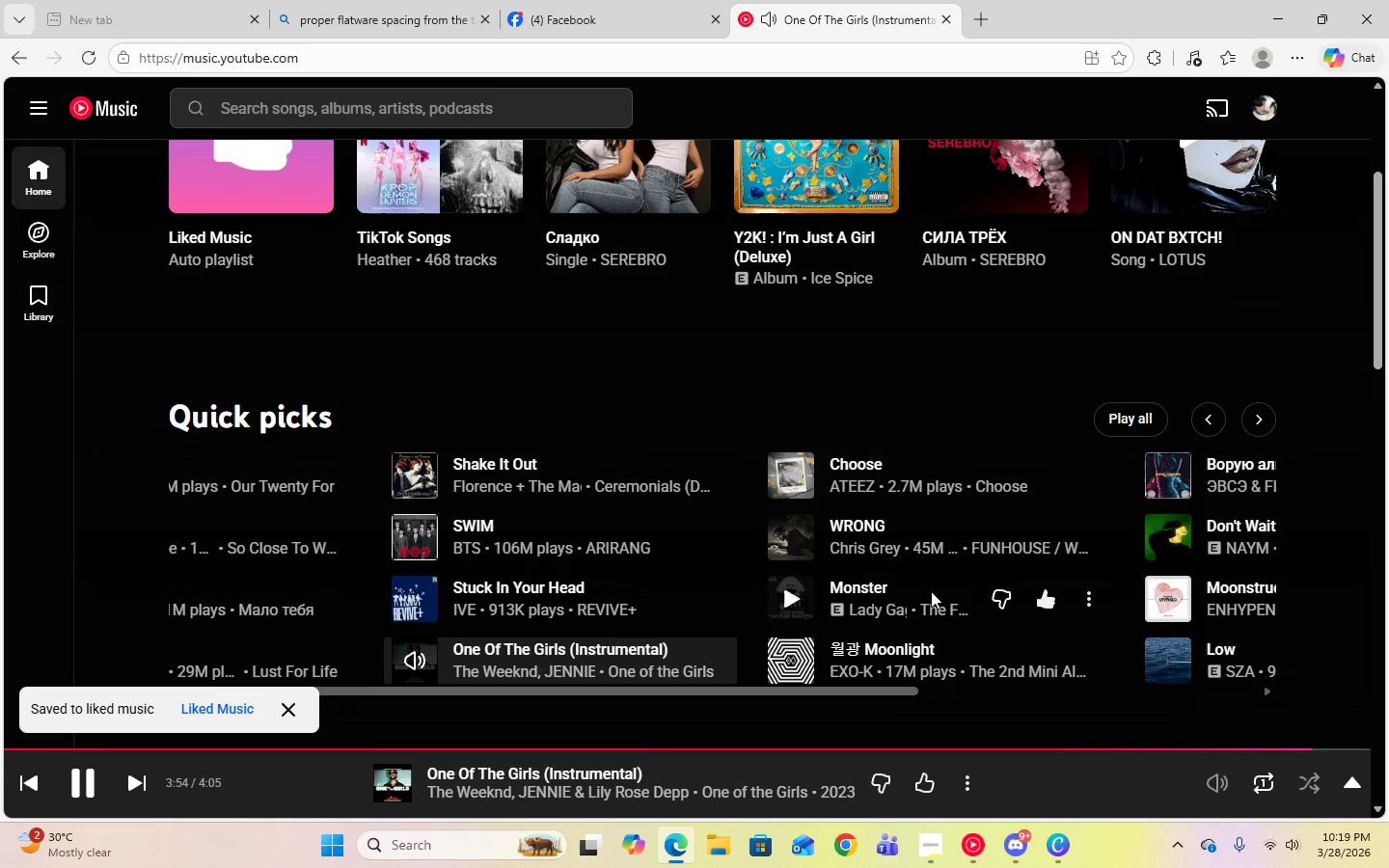 
scroll: coordinate [931, 606], scroll_direction: up, amount: 3.0
 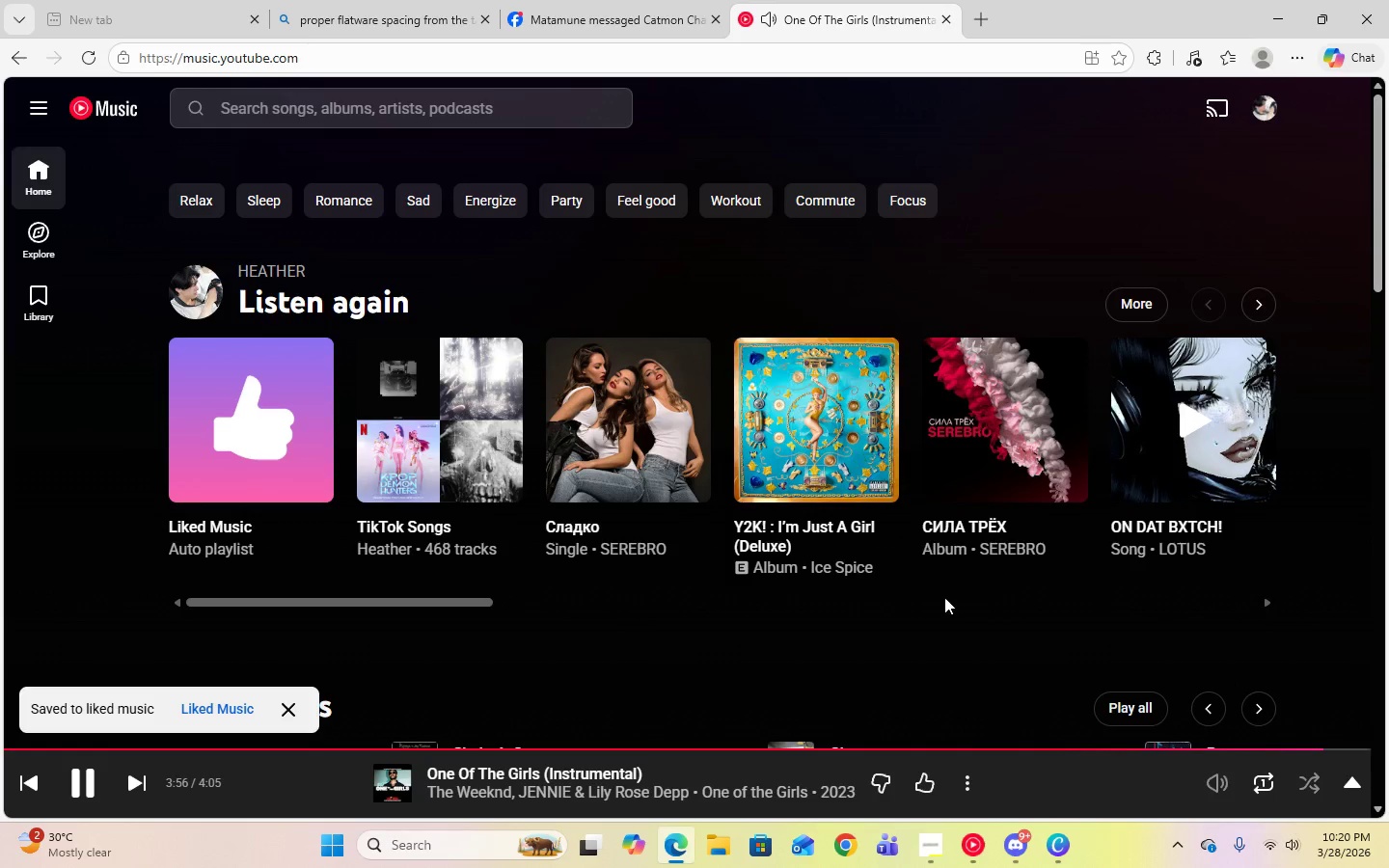 
scroll: coordinate [943, 589], scroll_direction: down, amount: 4.0
 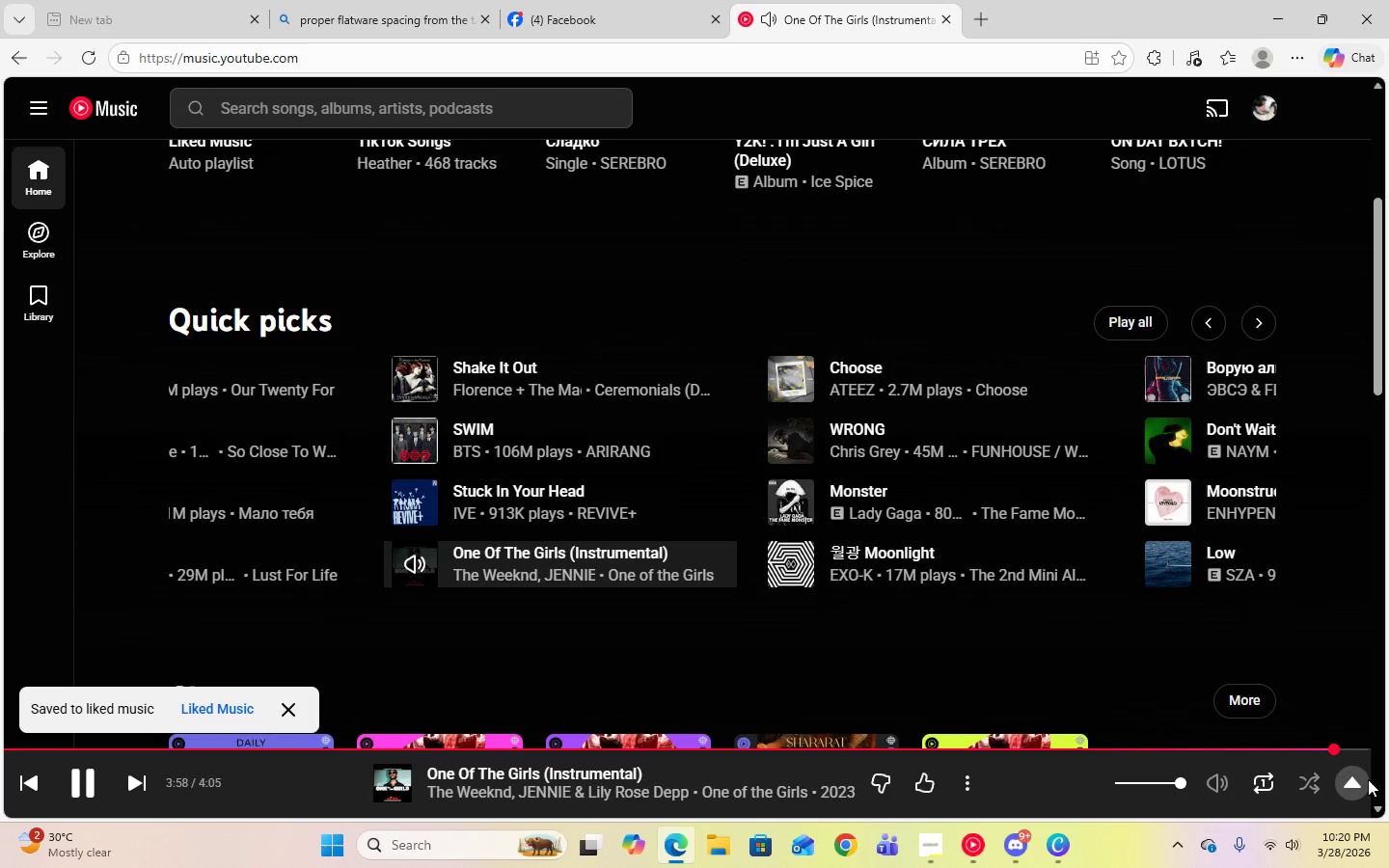 
left_click([1365, 779])
 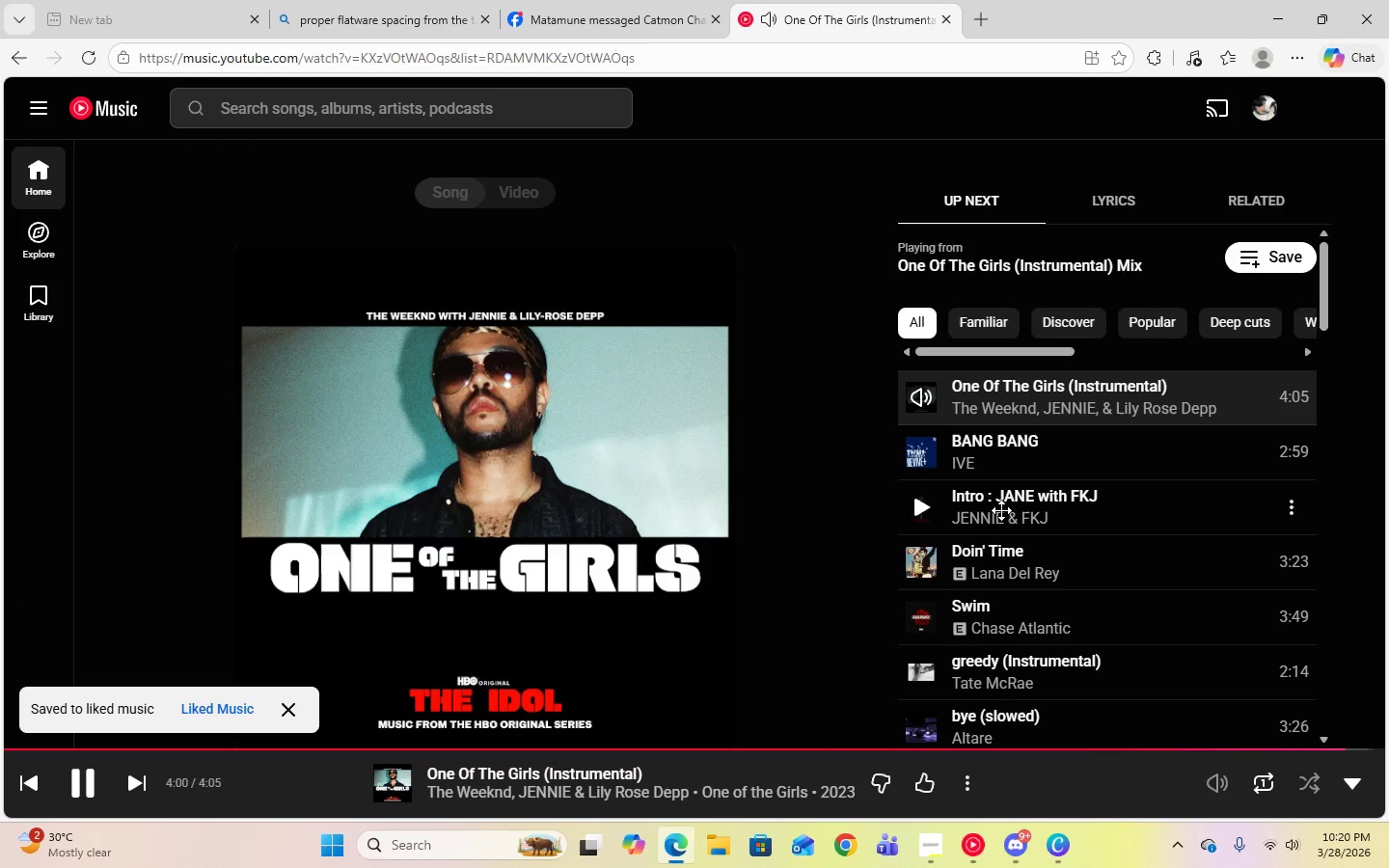 
scroll: coordinate [1064, 566], scroll_direction: down, amount: 3.0
 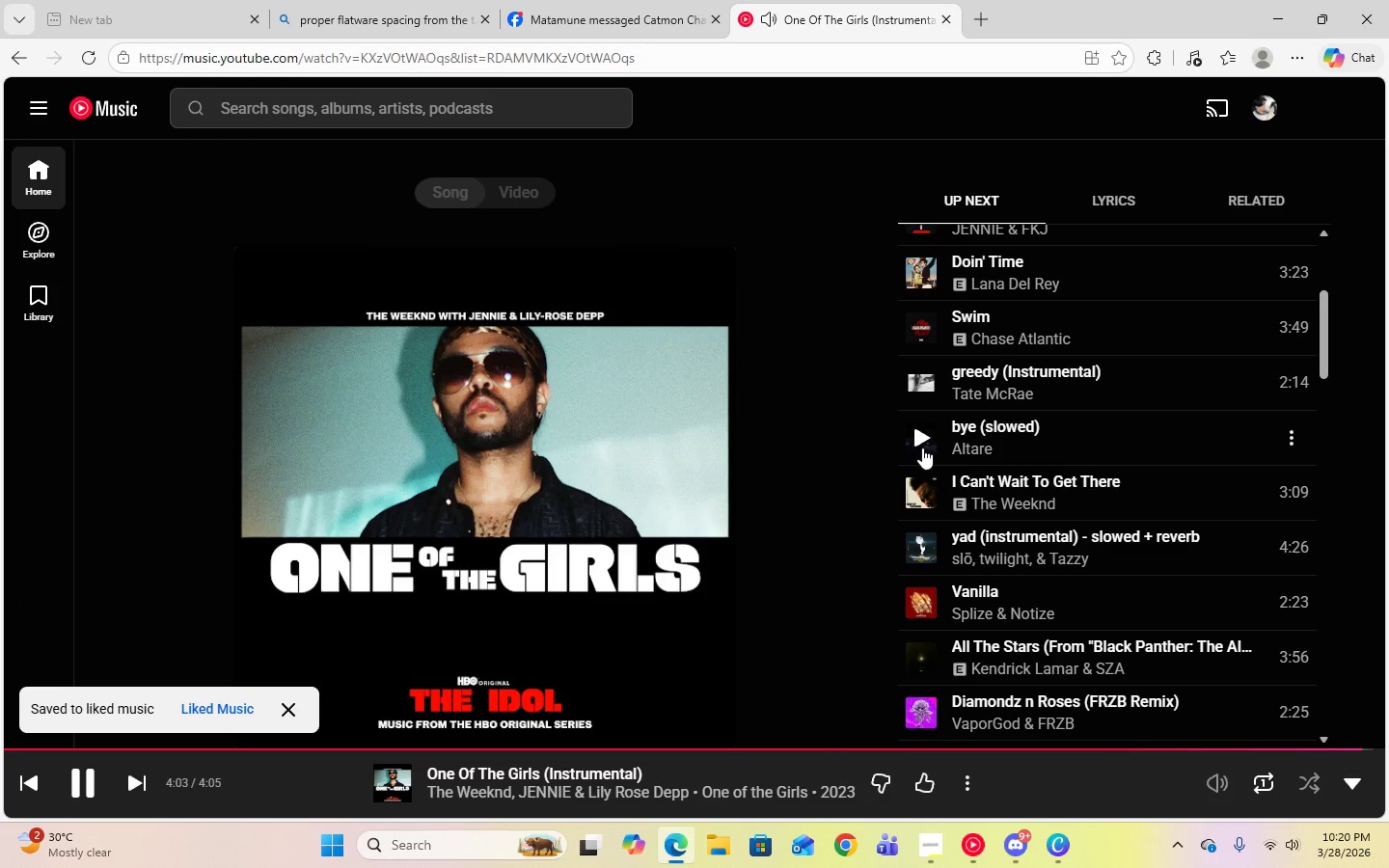 
left_click([921, 439])
 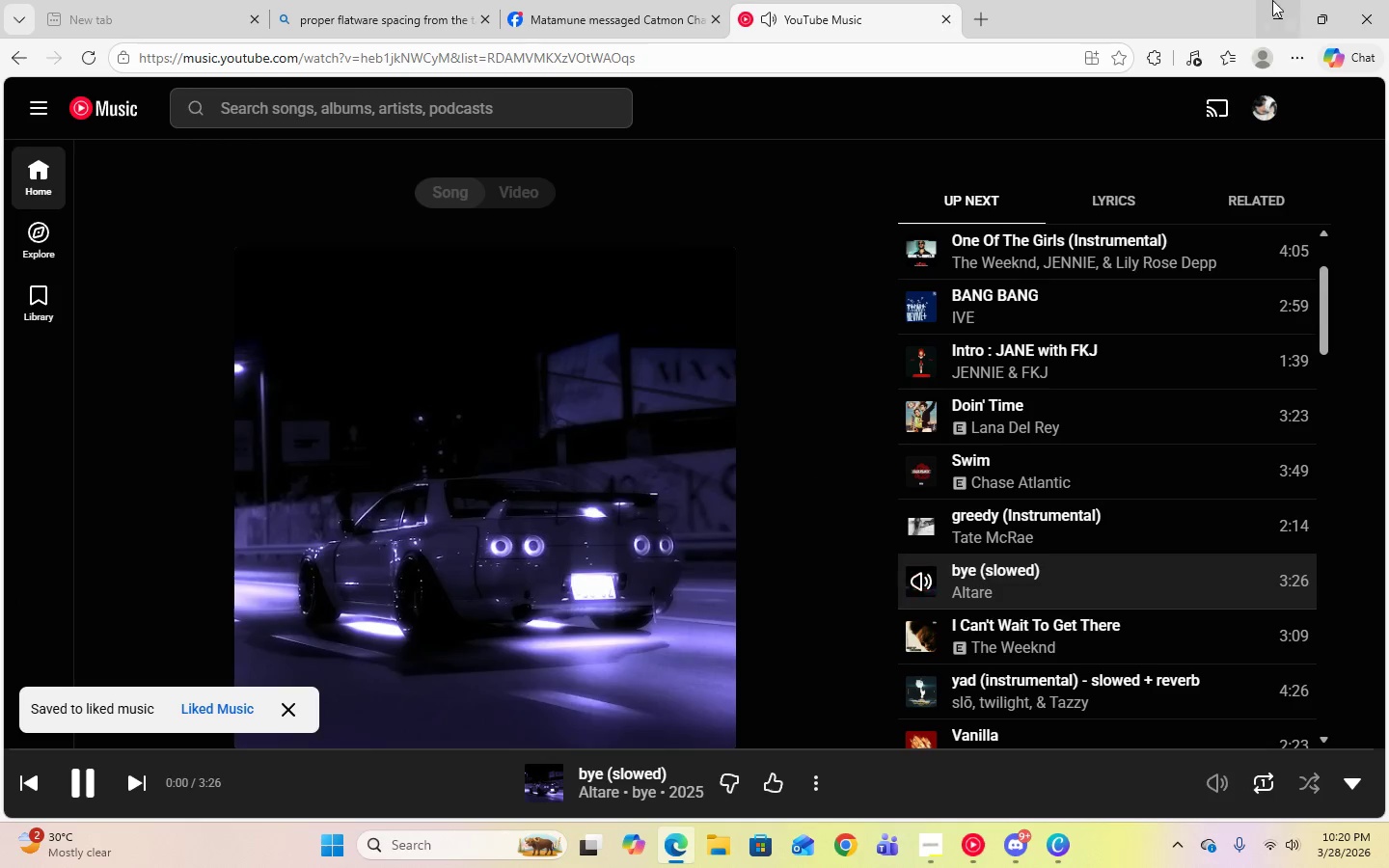 
left_click([1280, 8])
 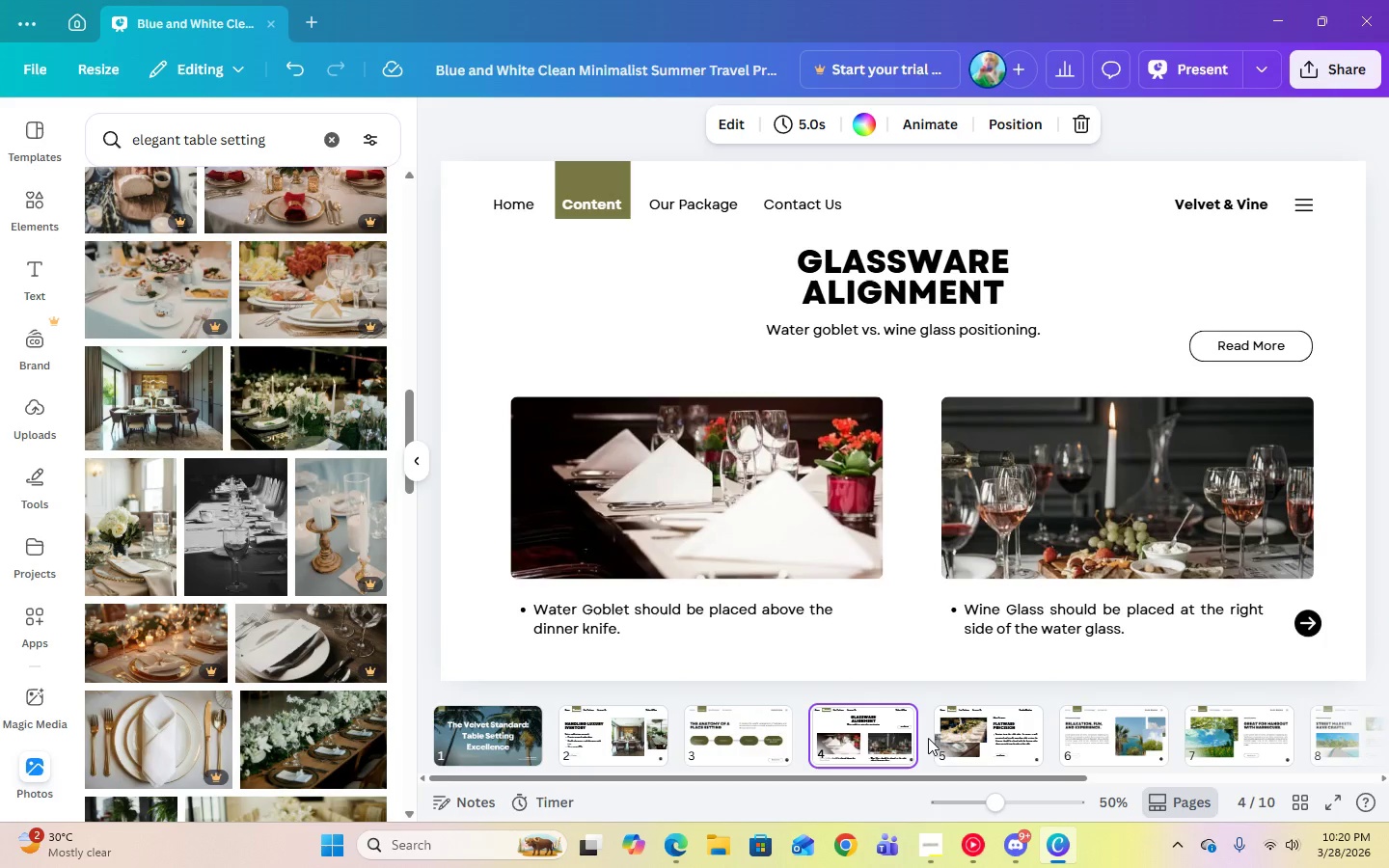 
left_click([962, 738])
 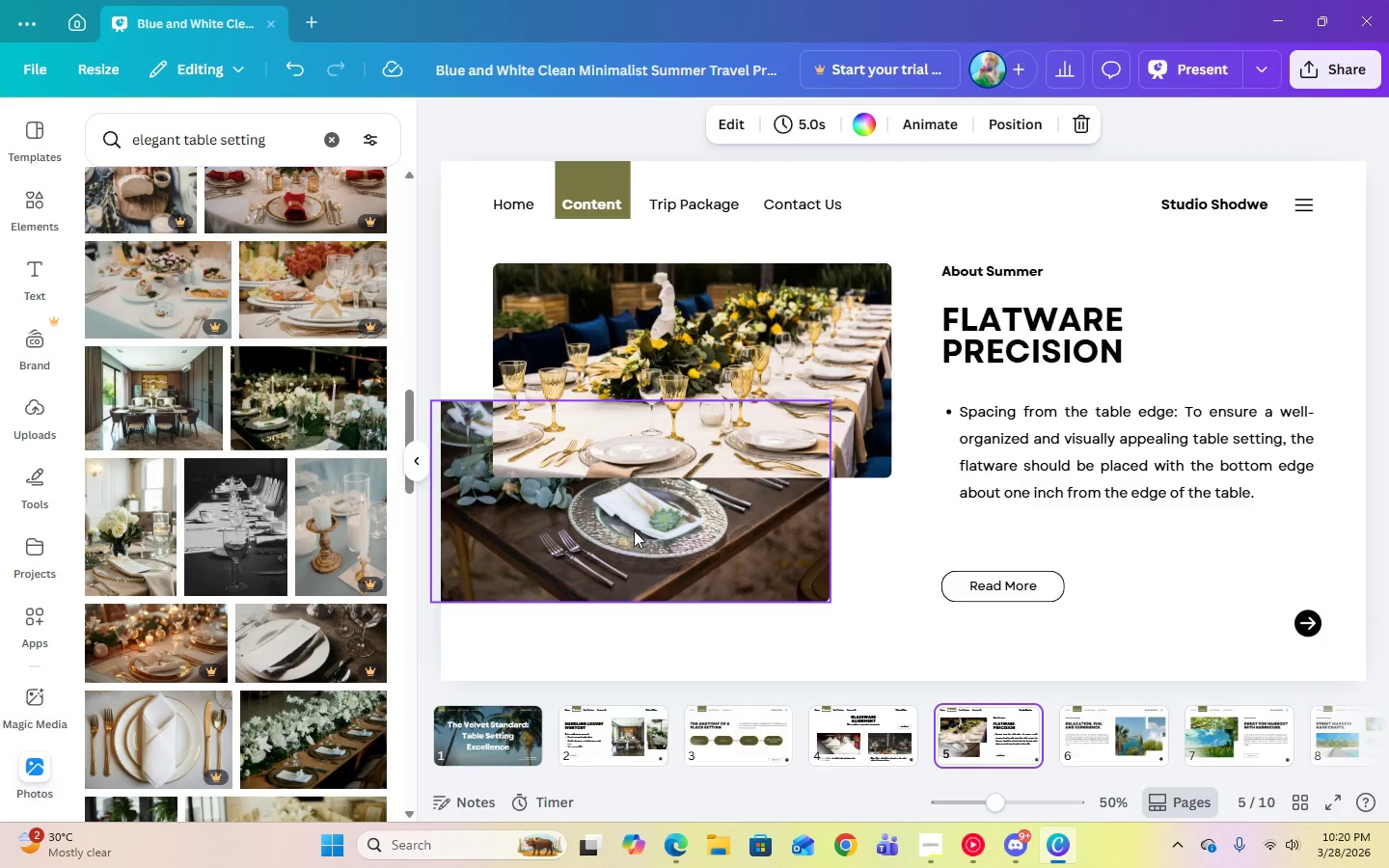 
left_click([634, 529])
 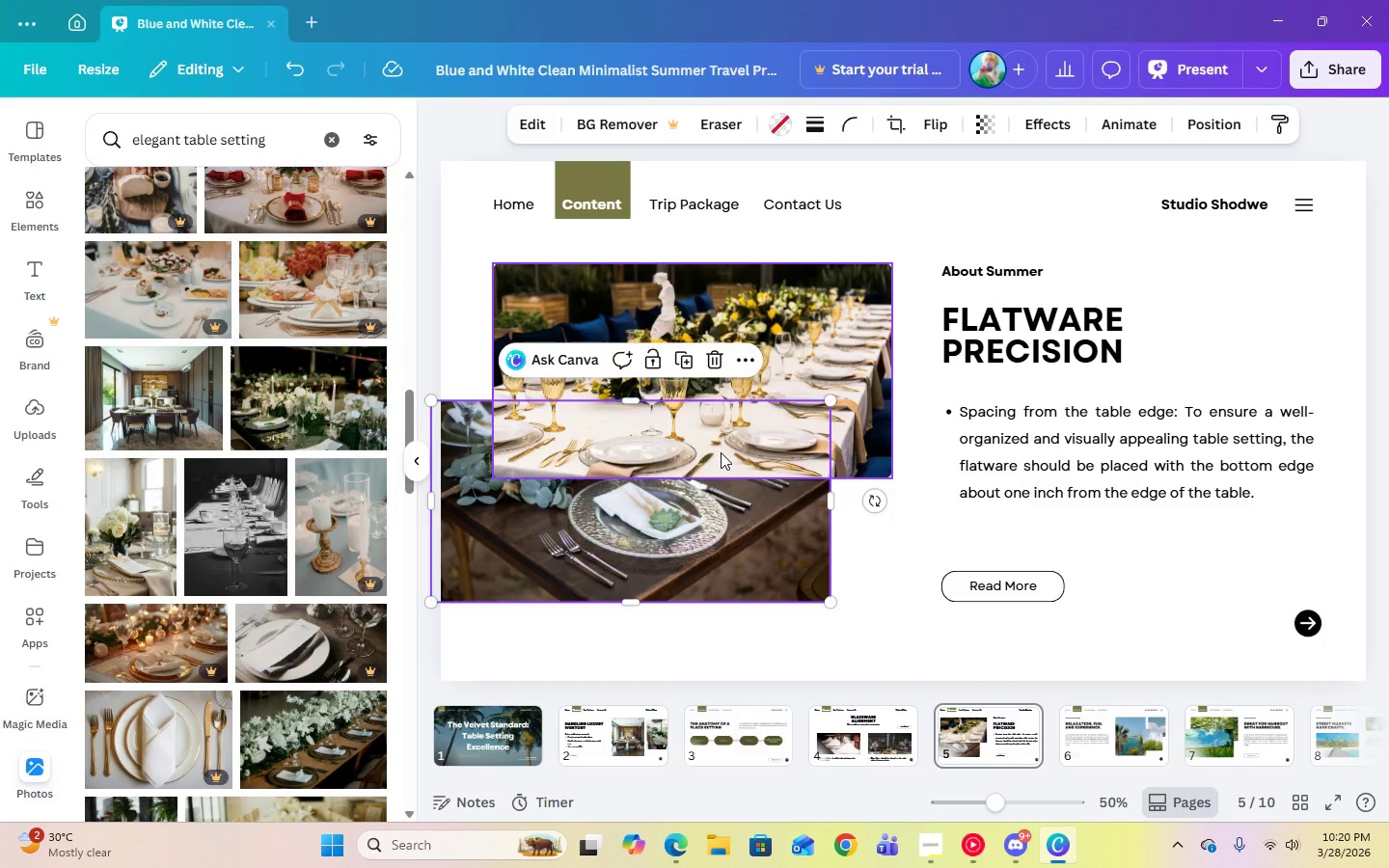 
left_click([721, 452])
 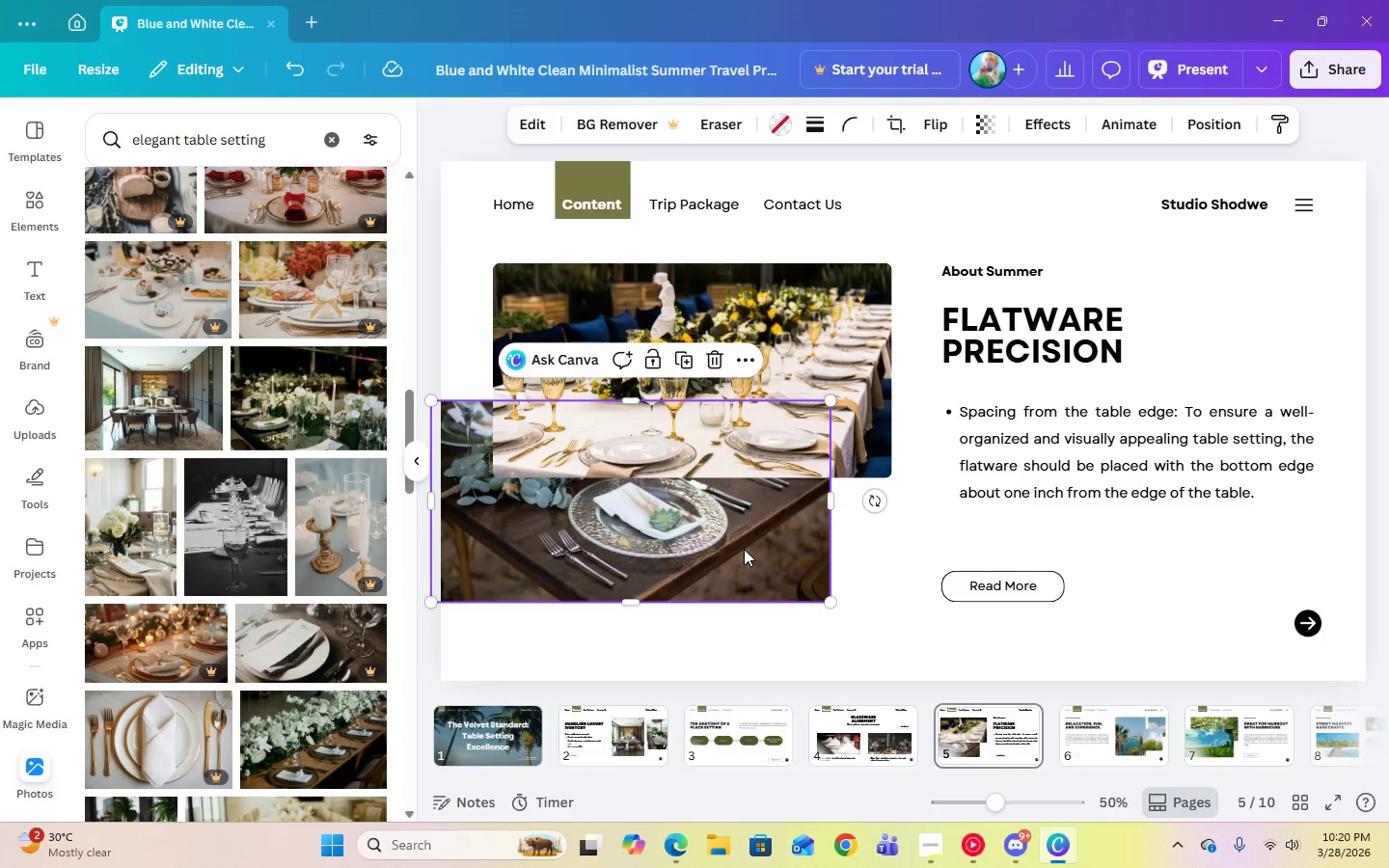 
double_click([744, 549])
 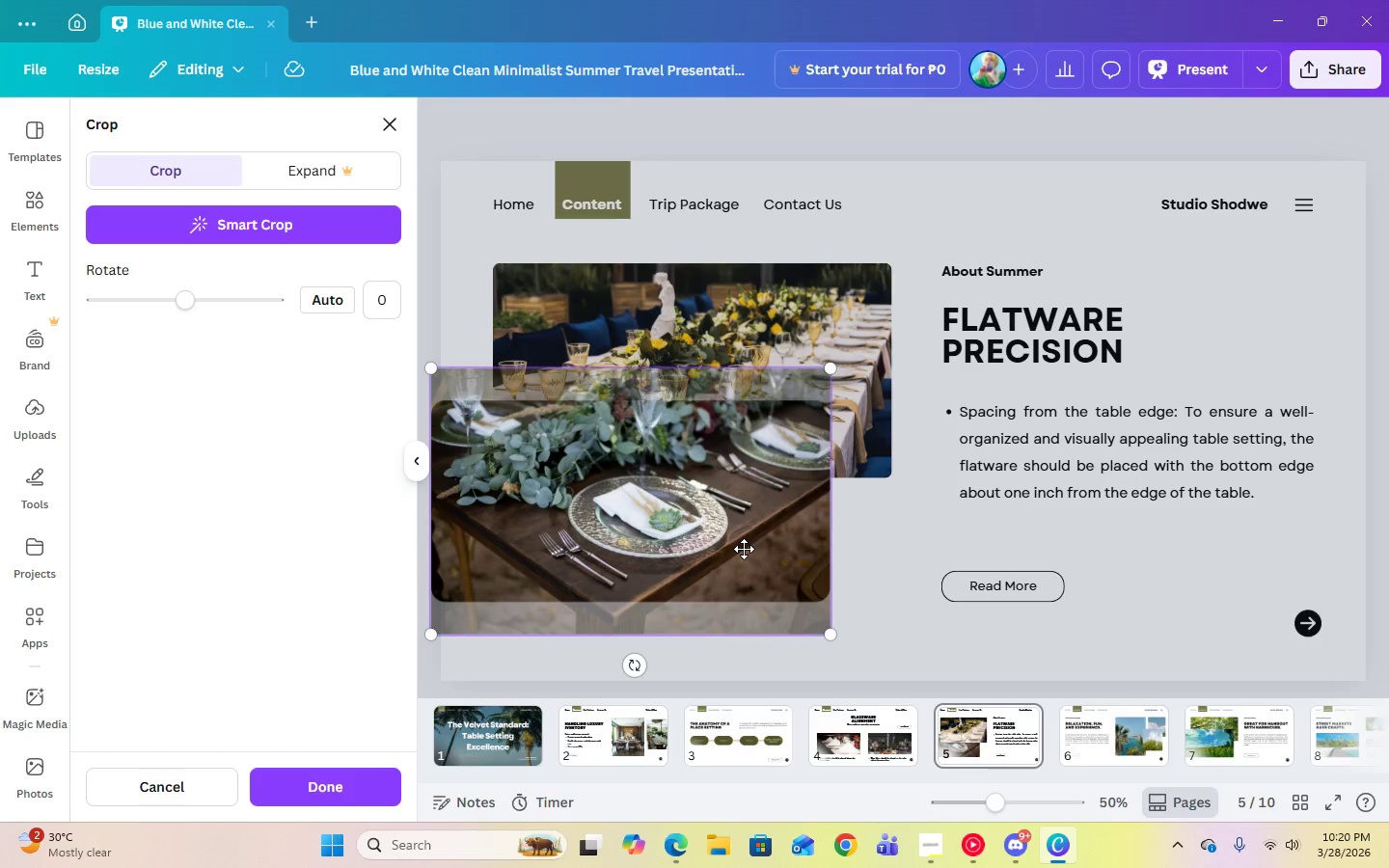 
left_click_drag(start_coordinate=[744, 549], to_coordinate=[744, 569])
 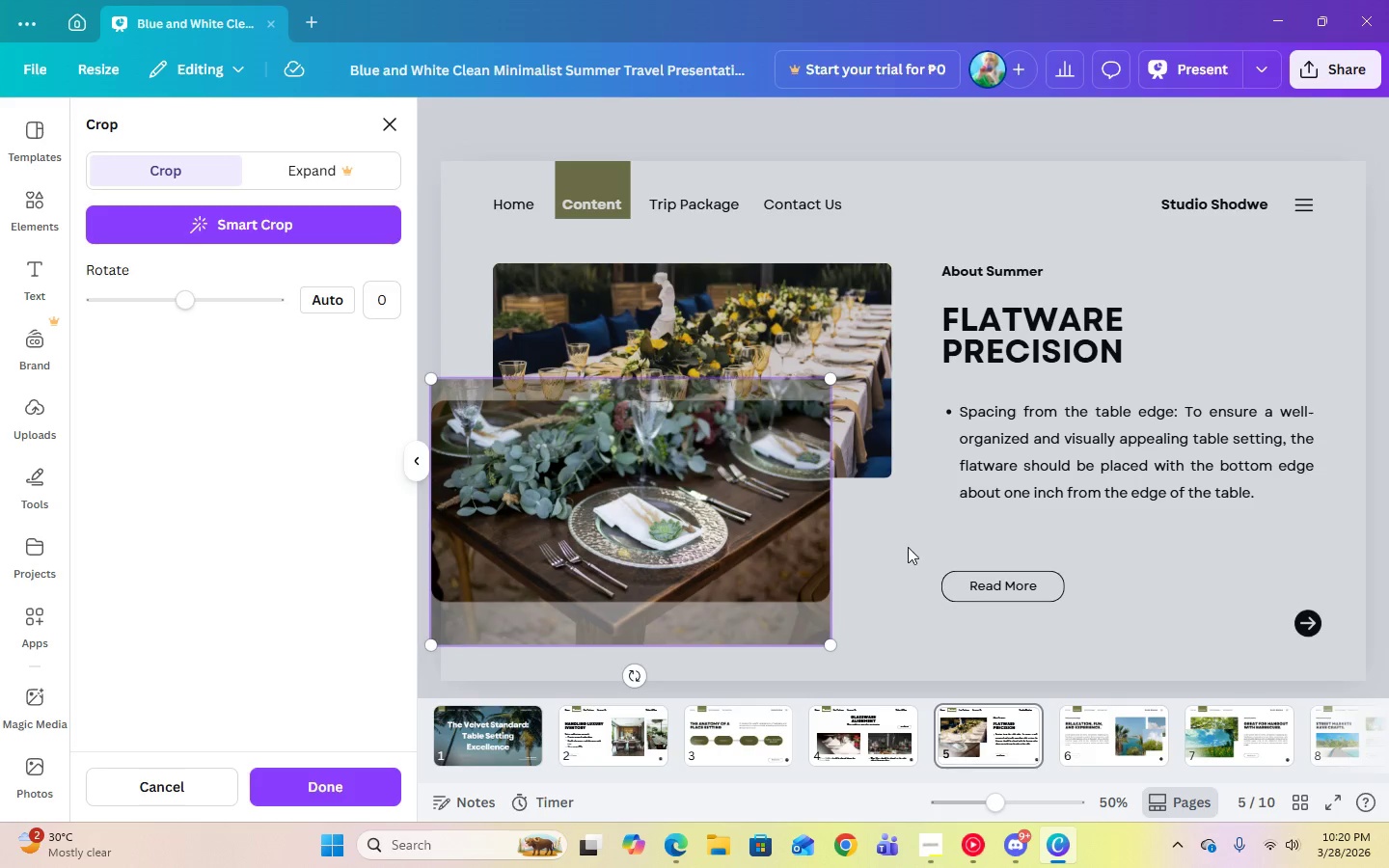 
left_click([908, 547])
 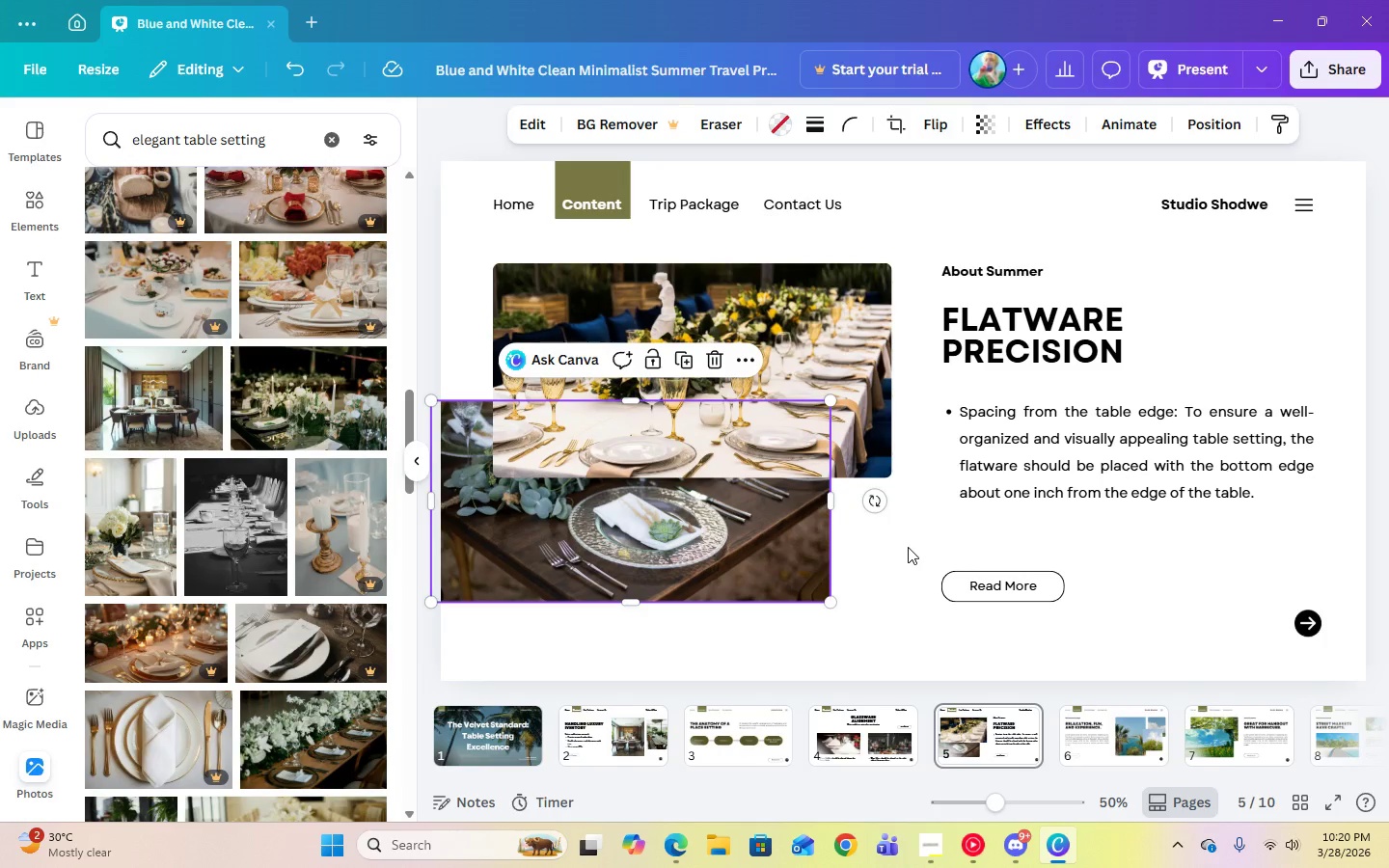 
left_click([908, 547])
 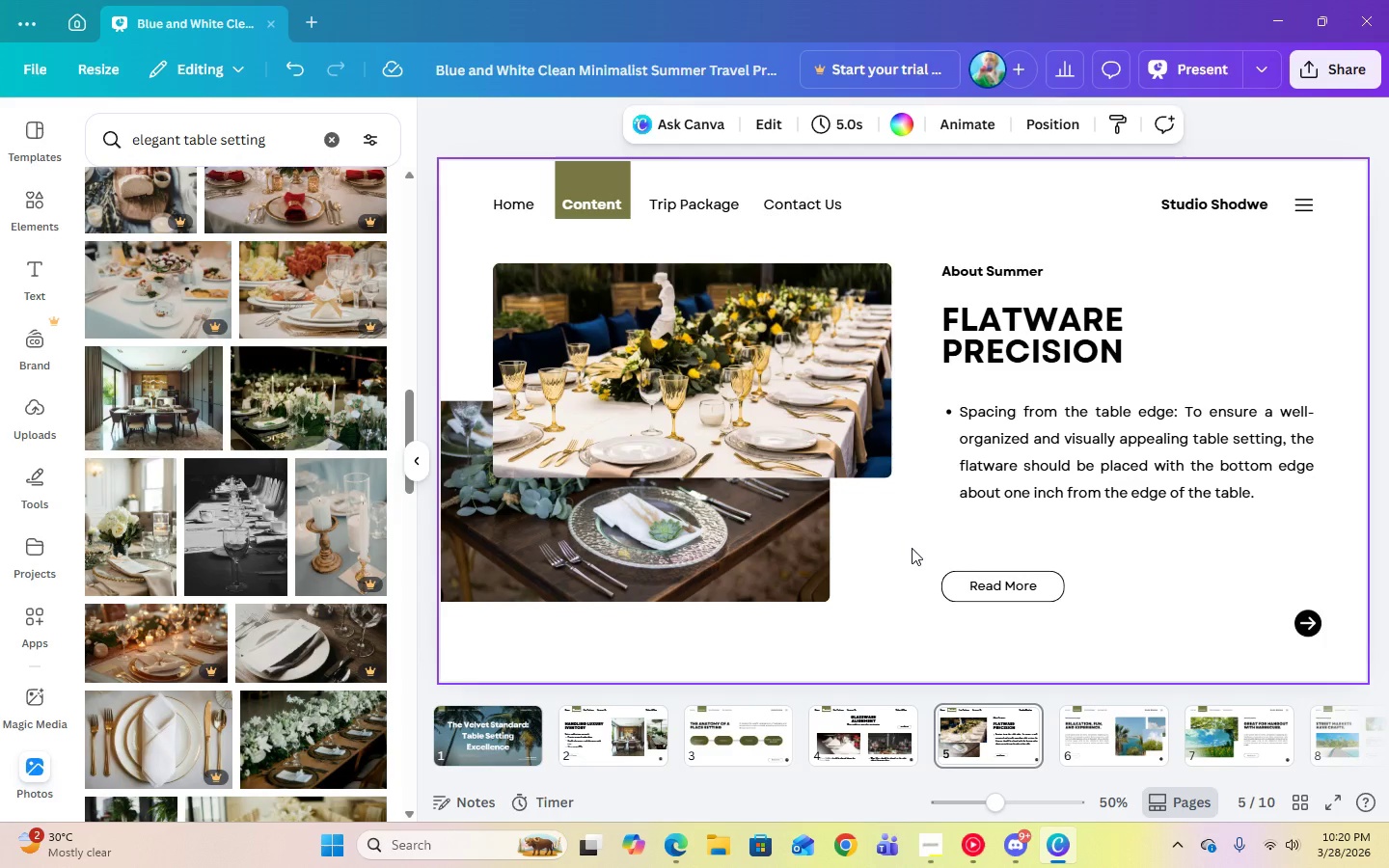 
left_click([1103, 721])
 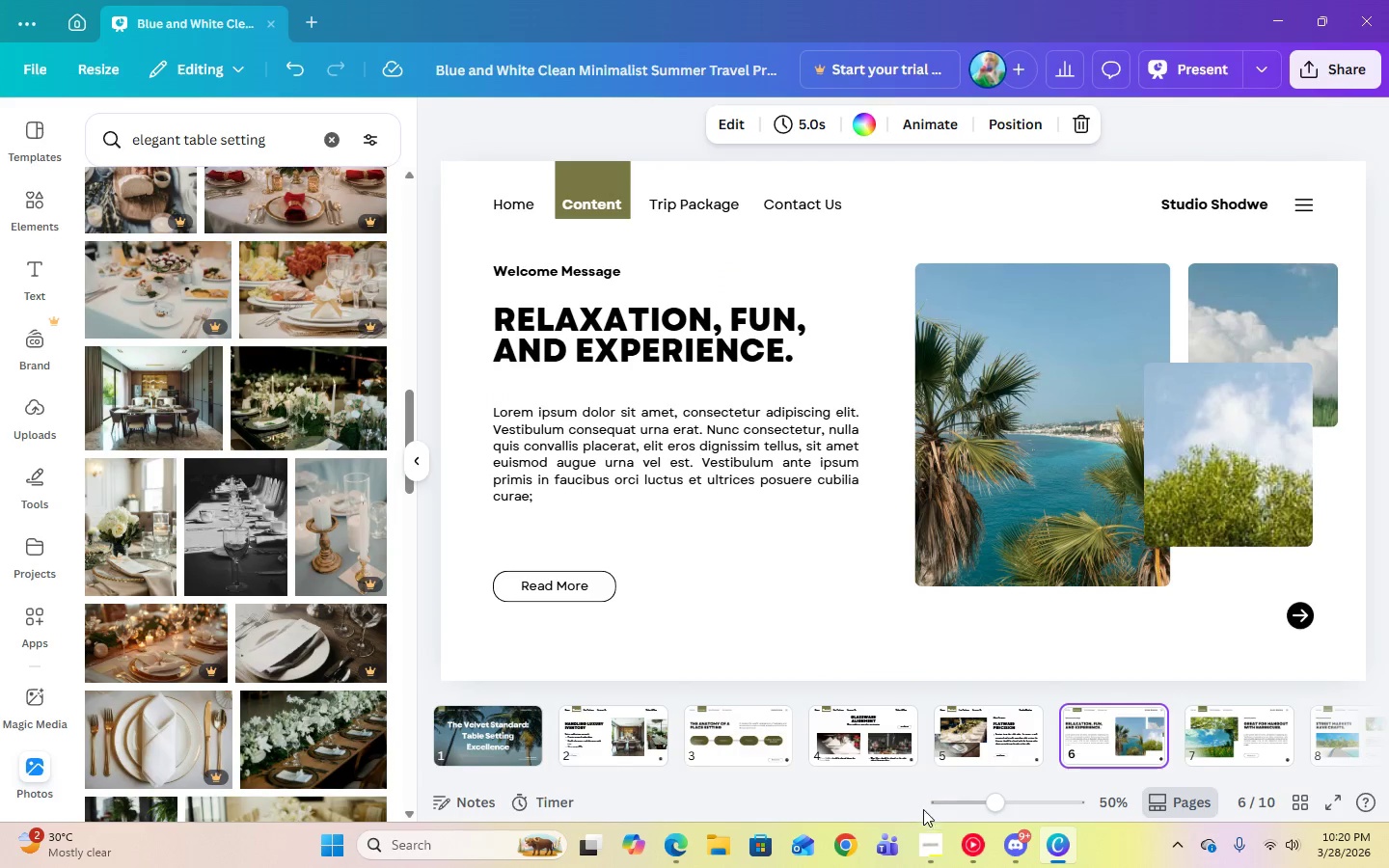 
left_click([936, 832])